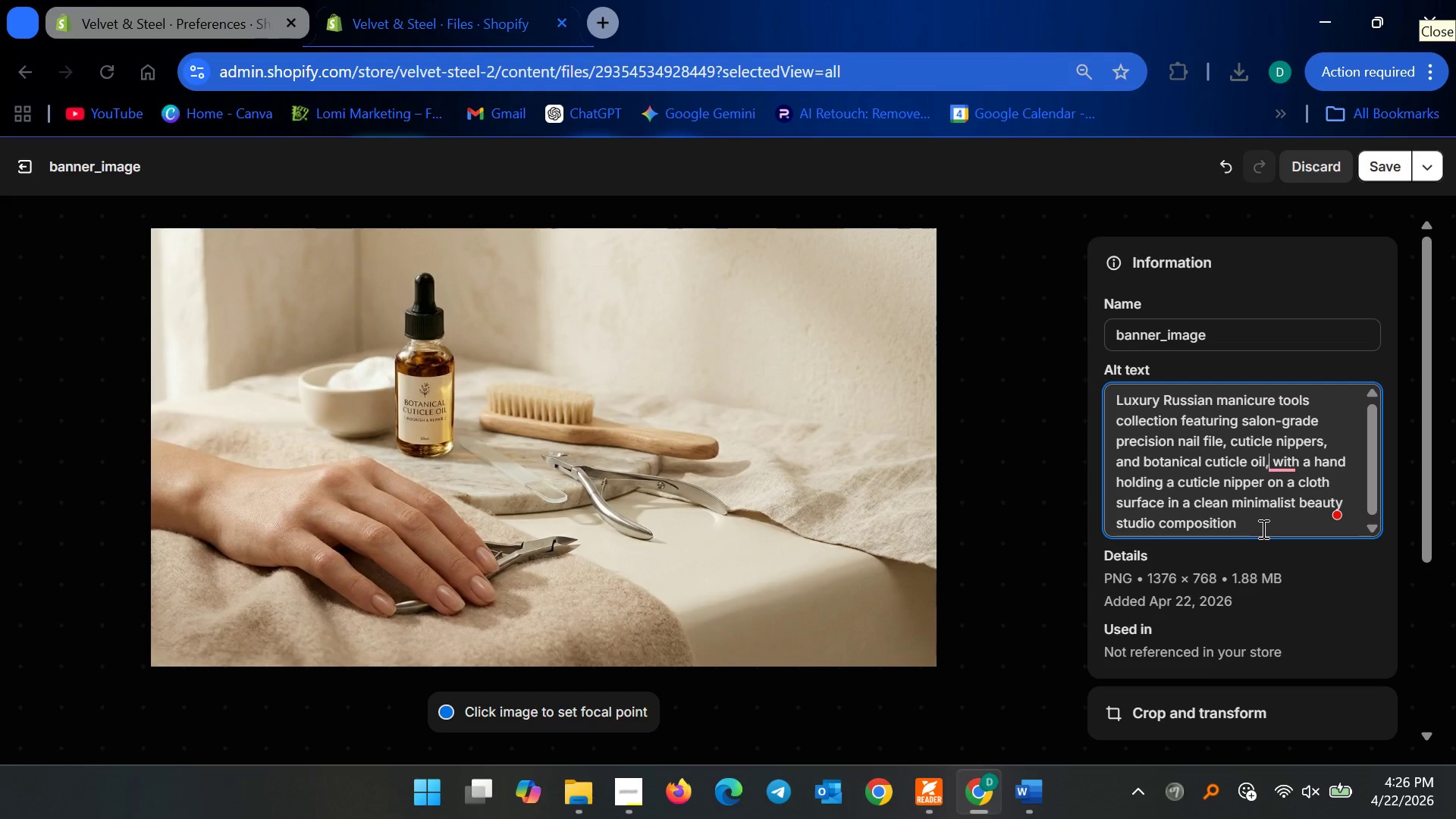 
key(Comma)
 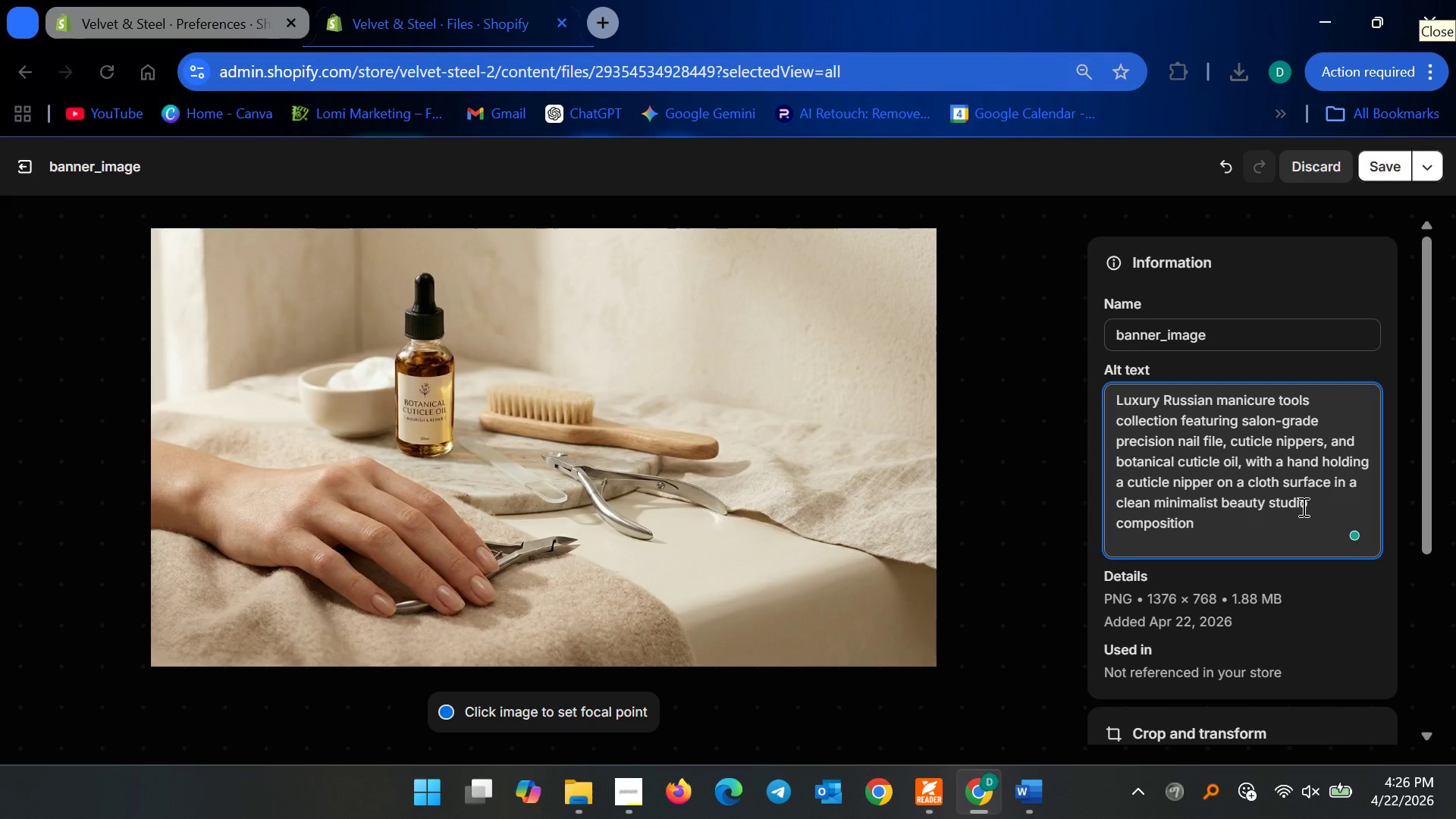 
left_click([1257, 440])
 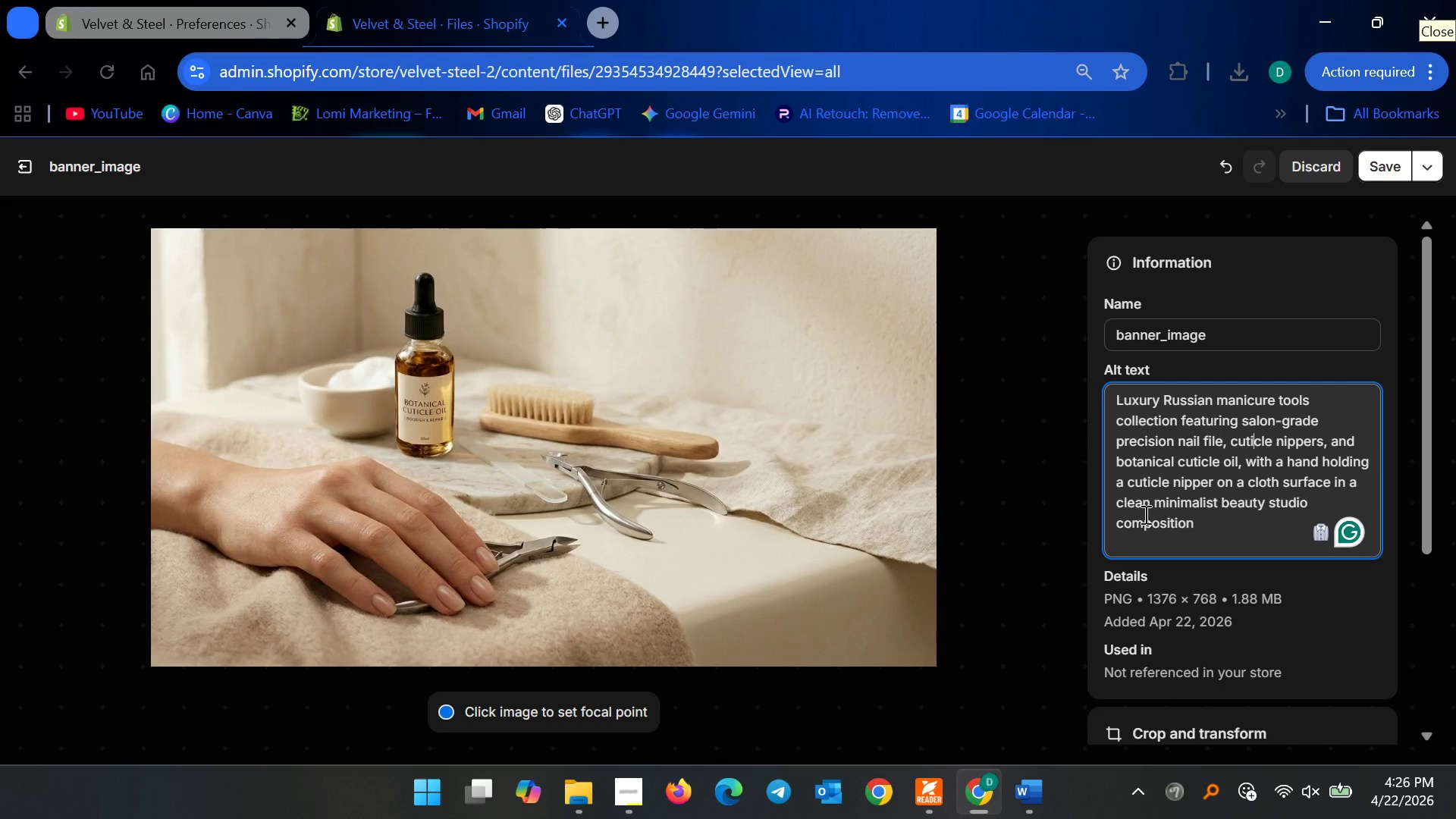 
wait(9.14)
 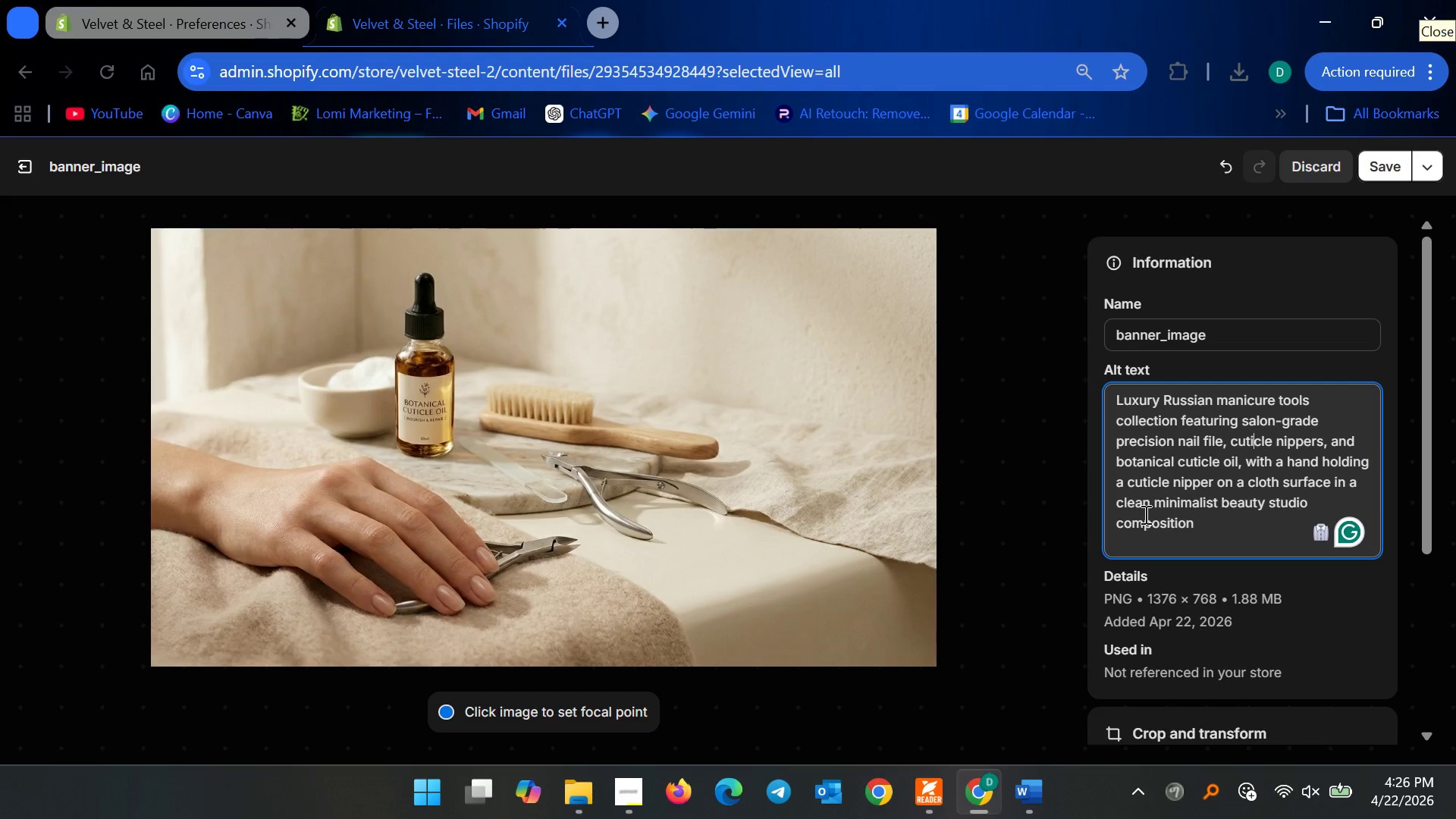 
left_click([1228, 522])
 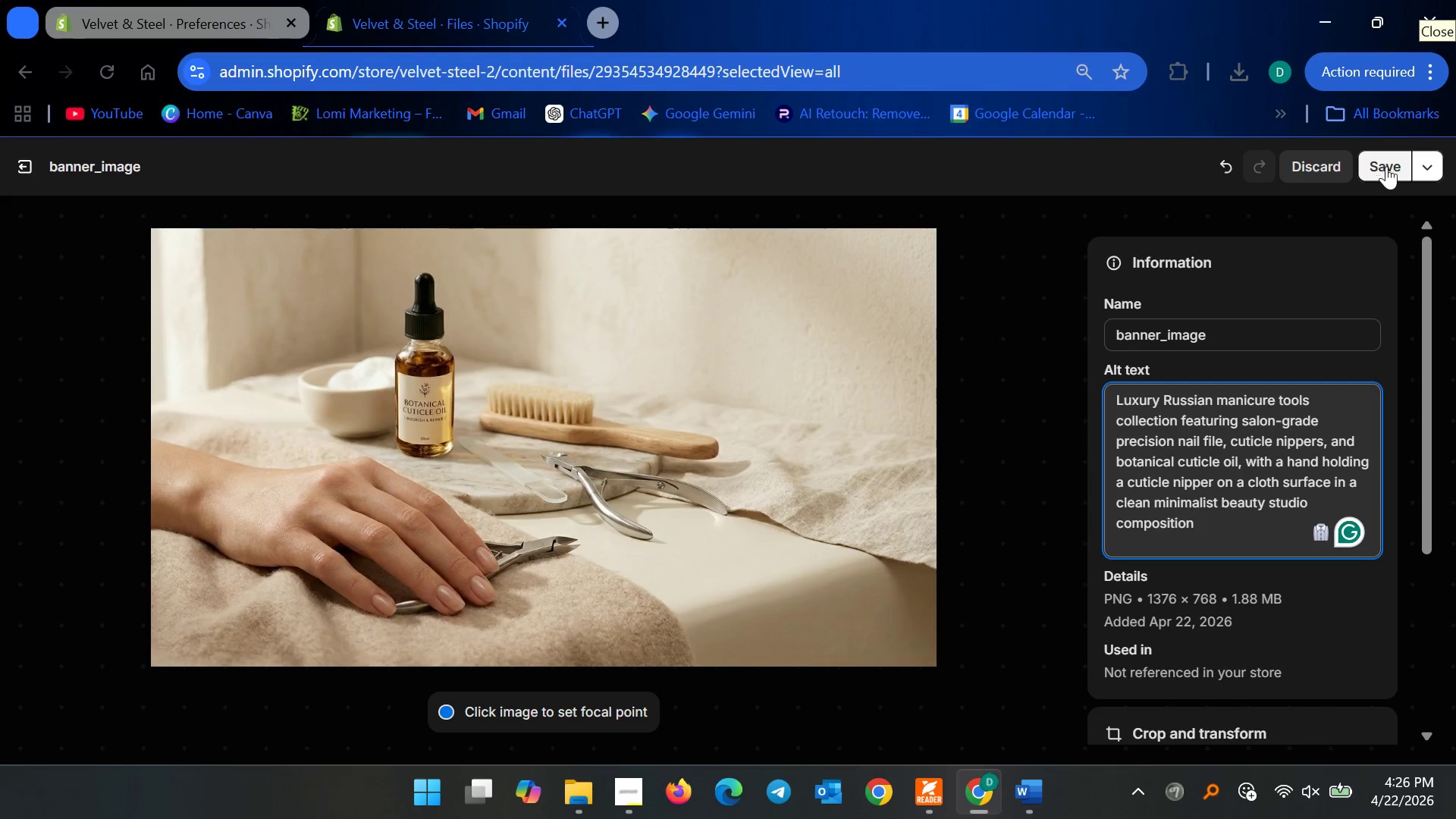 
wait(5.24)
 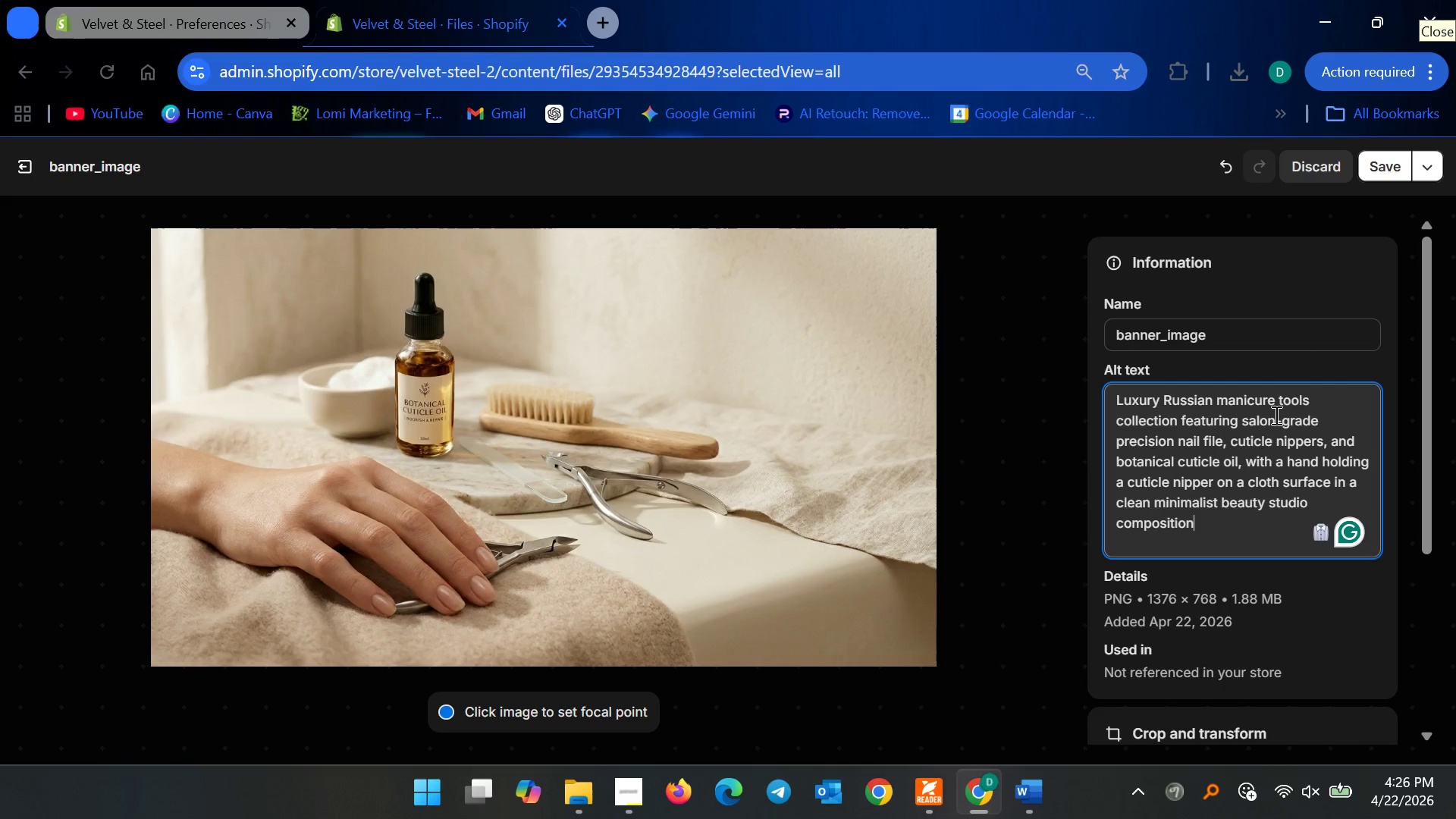 
scroll: coordinate [1235, 519], scroll_direction: down, amount: 5.0
 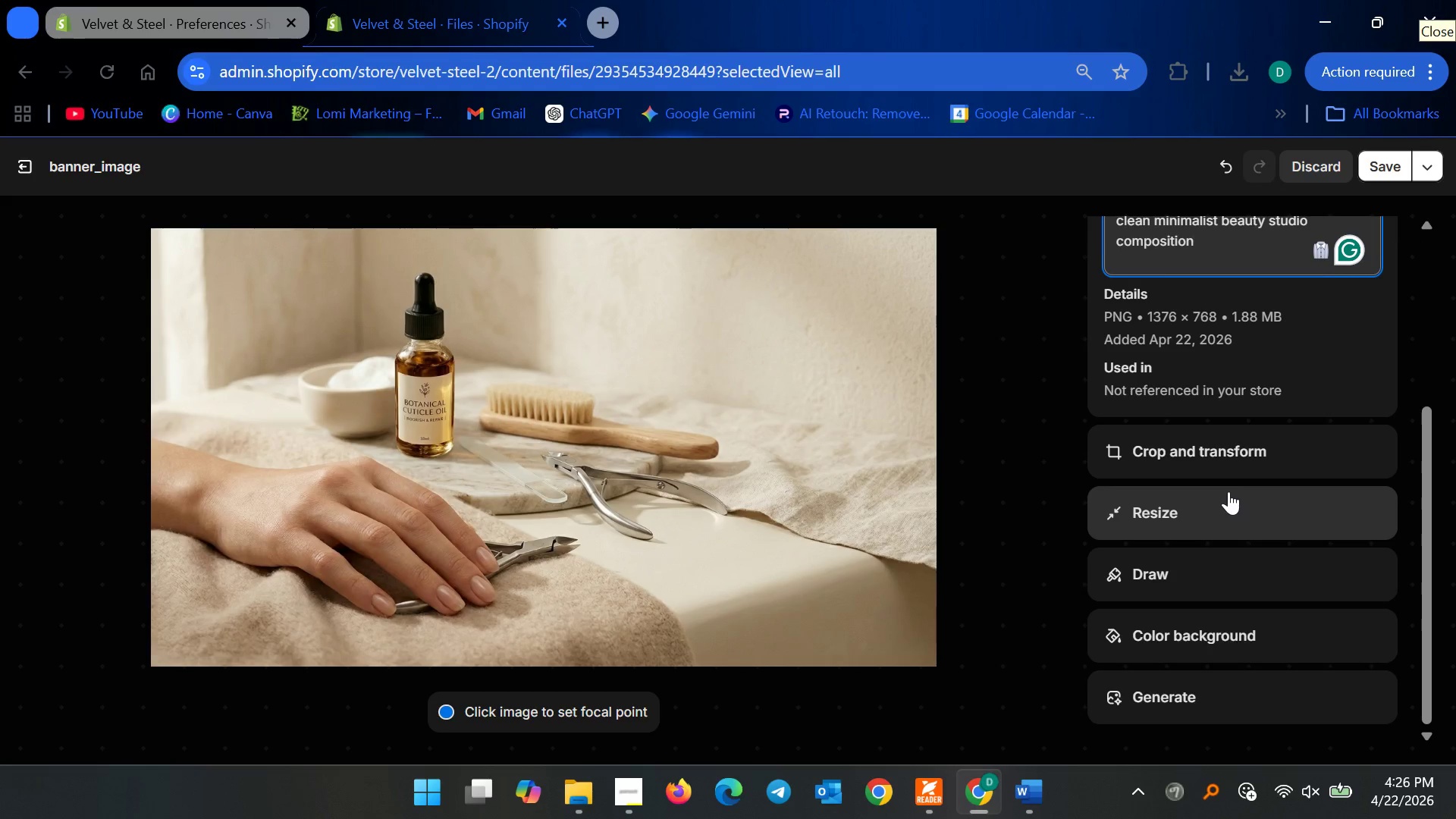 
scroll: coordinate [1231, 491], scroll_direction: up, amount: 4.0
 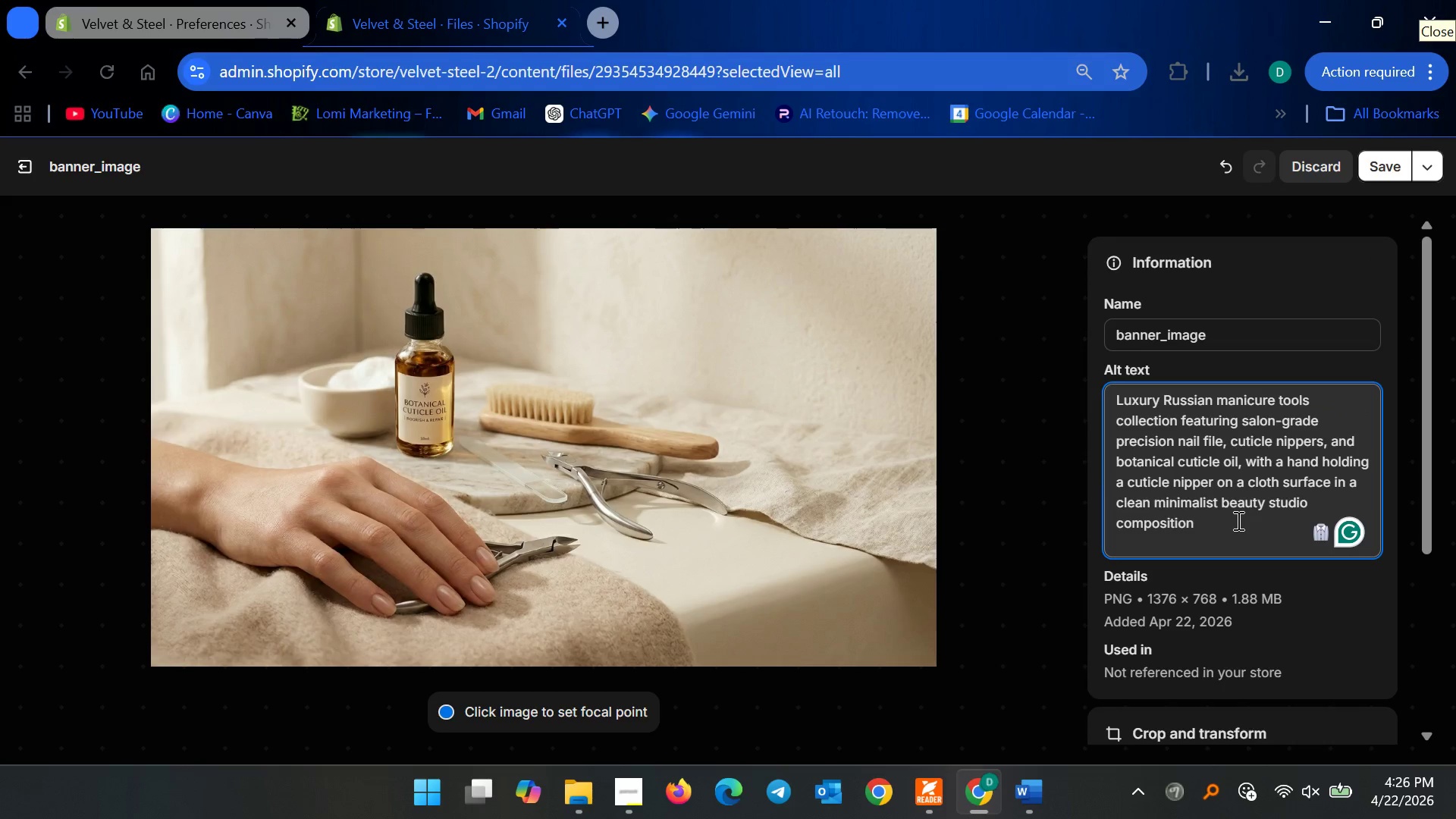 
left_click_drag(start_coordinate=[1237, 520], to_coordinate=[1077, 523])
 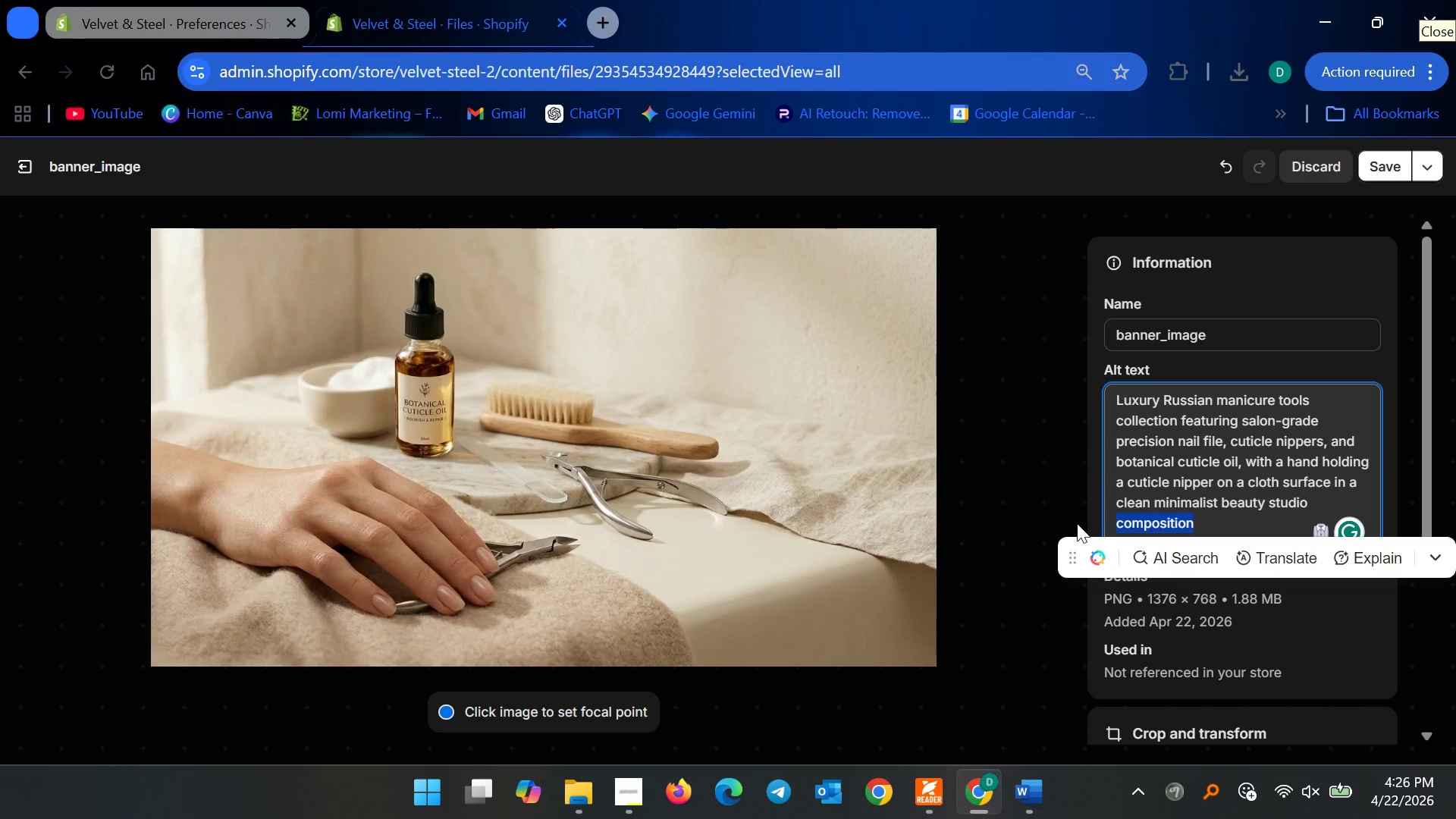 
key(Backspace)
type(SETTING)
 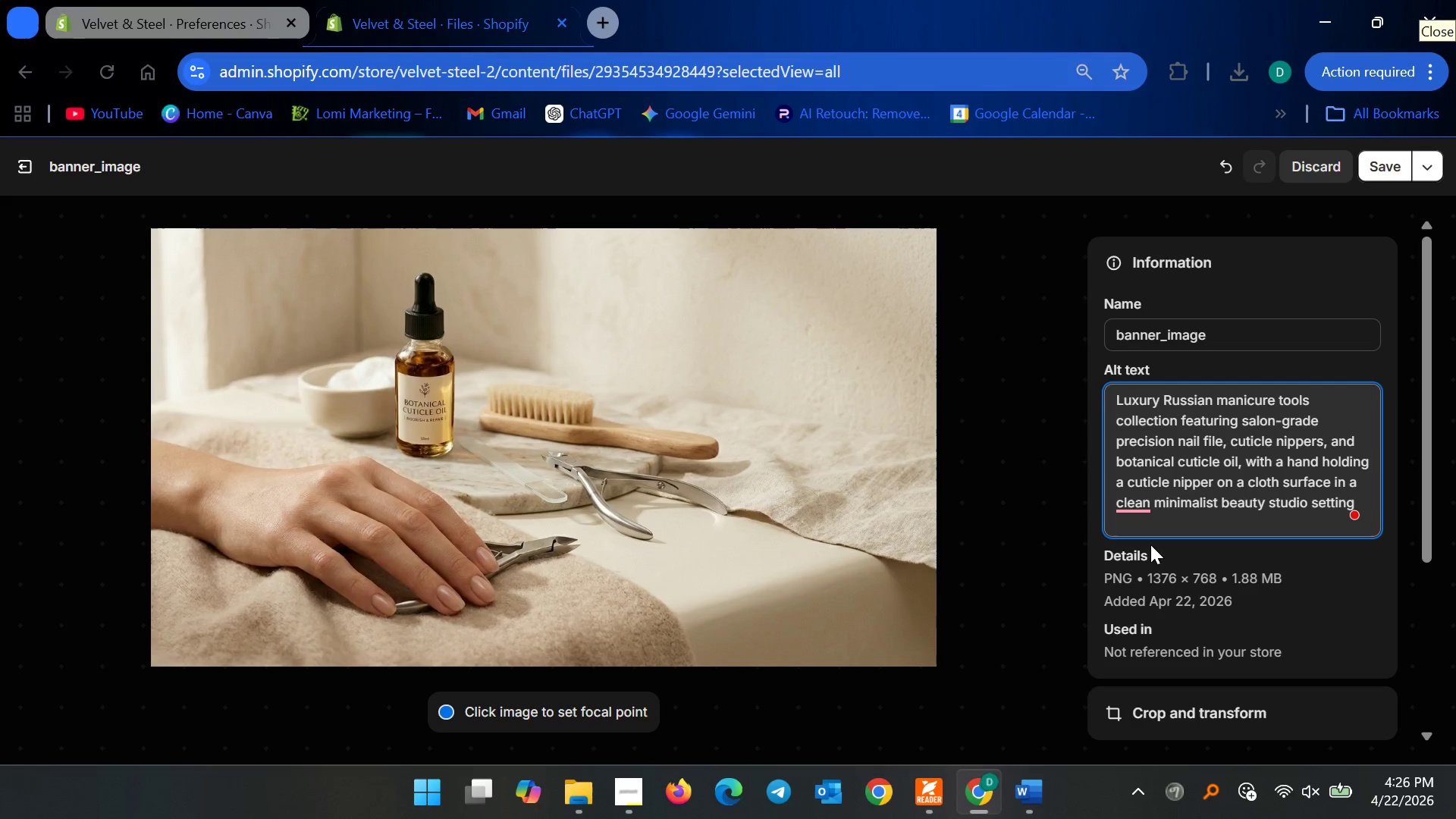 
left_click([1133, 508])
 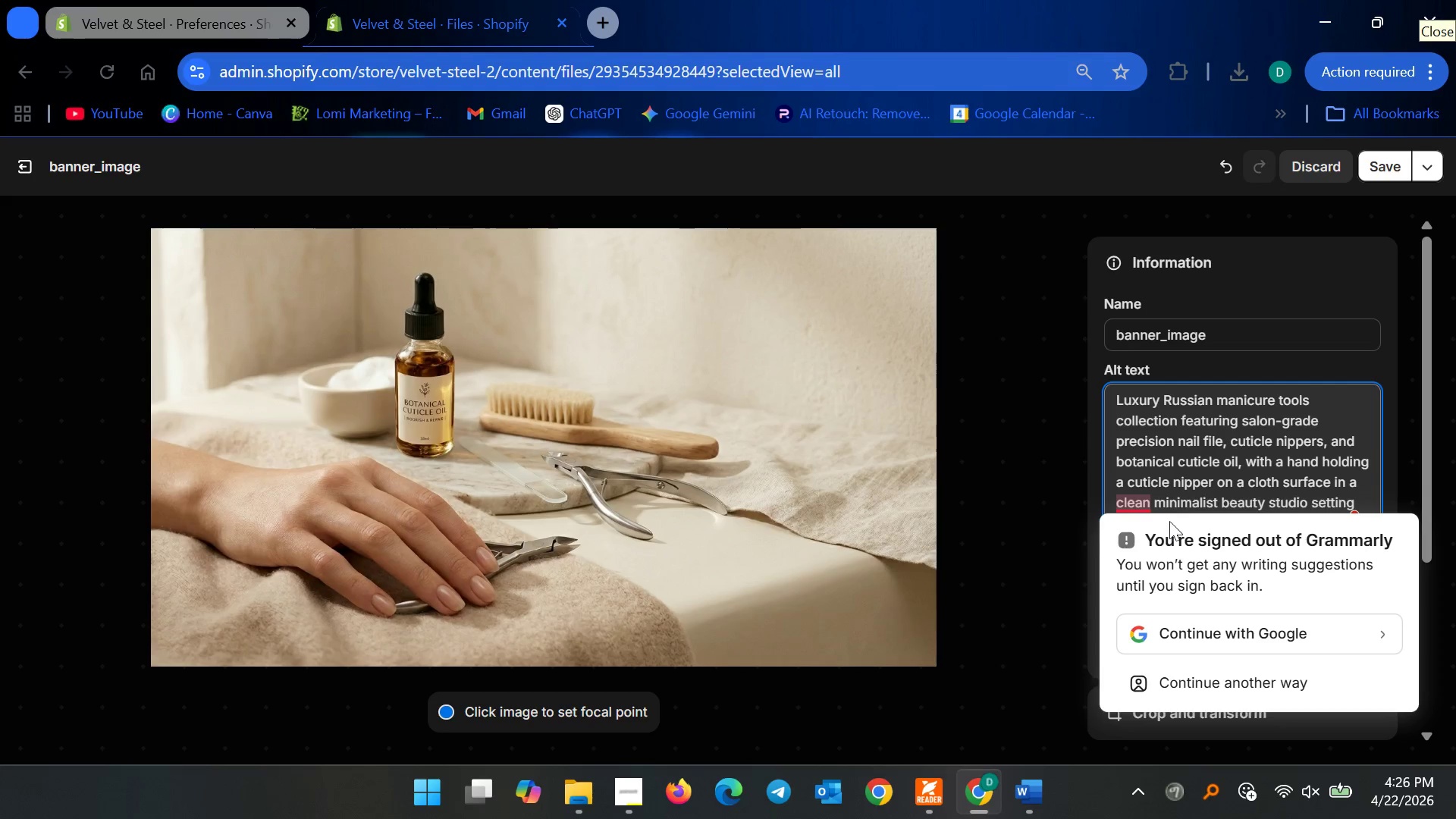 
left_click([1225, 435])
 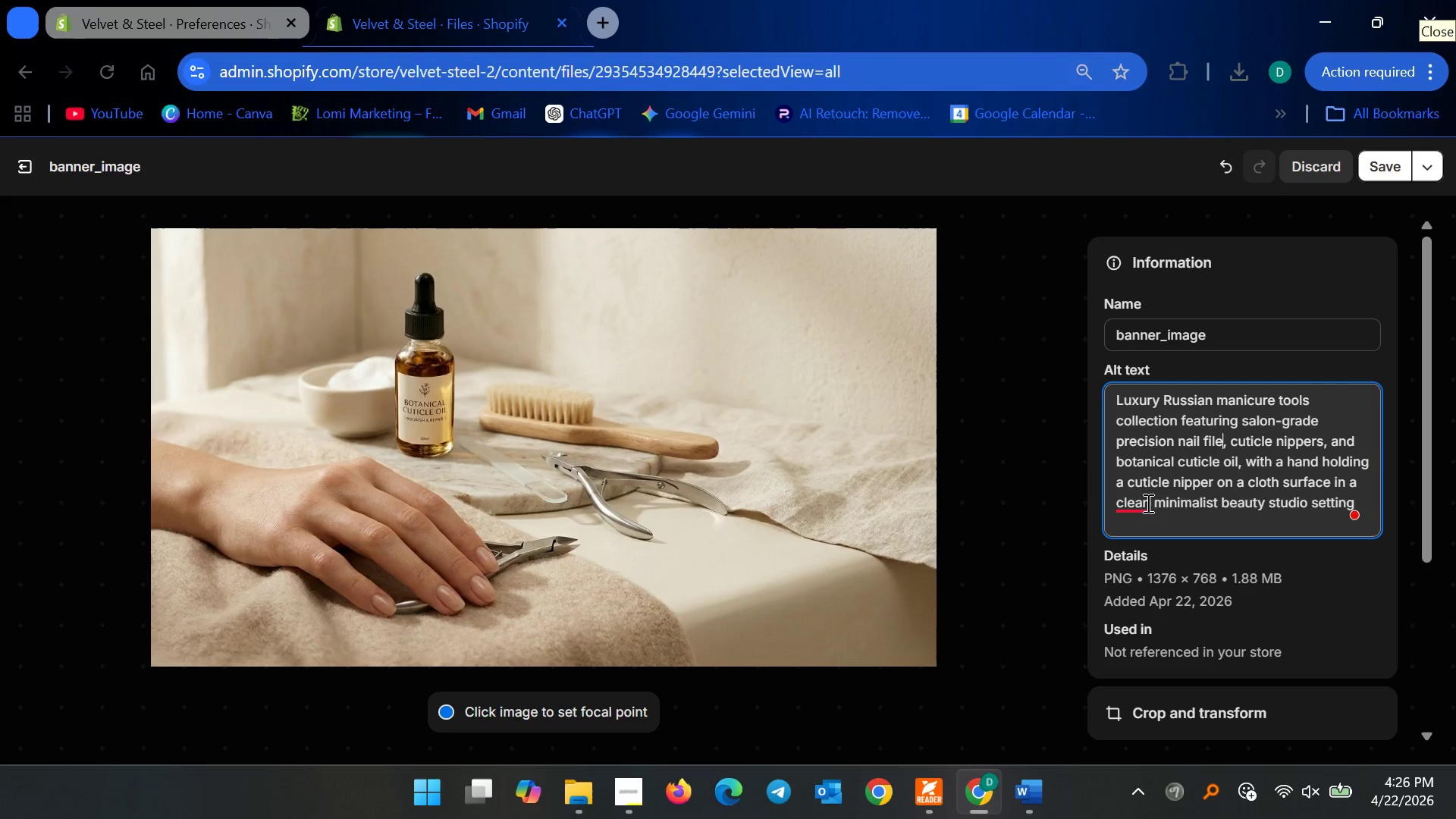 
left_click([1235, 491])
 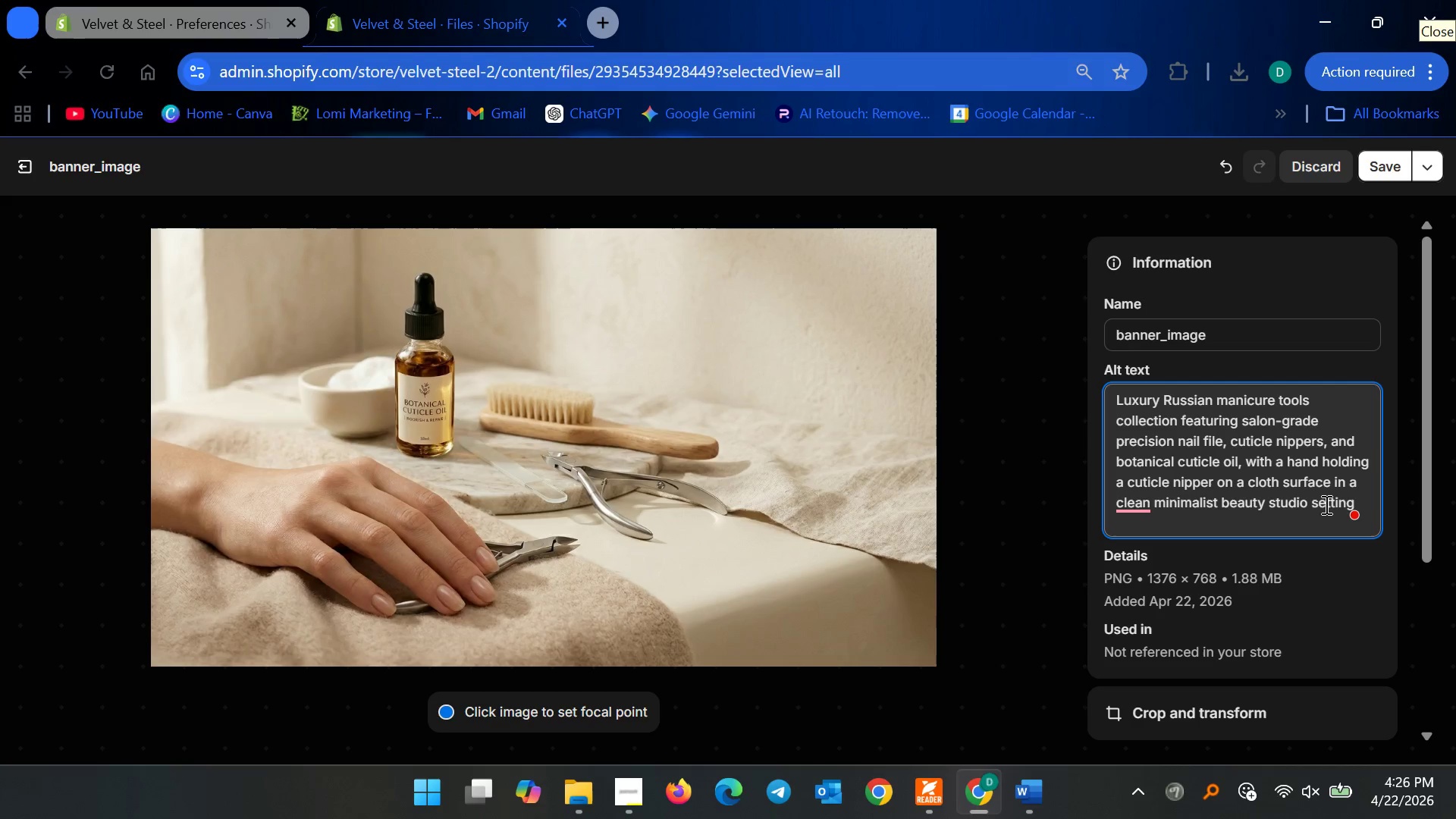 
left_click([1329, 504])
 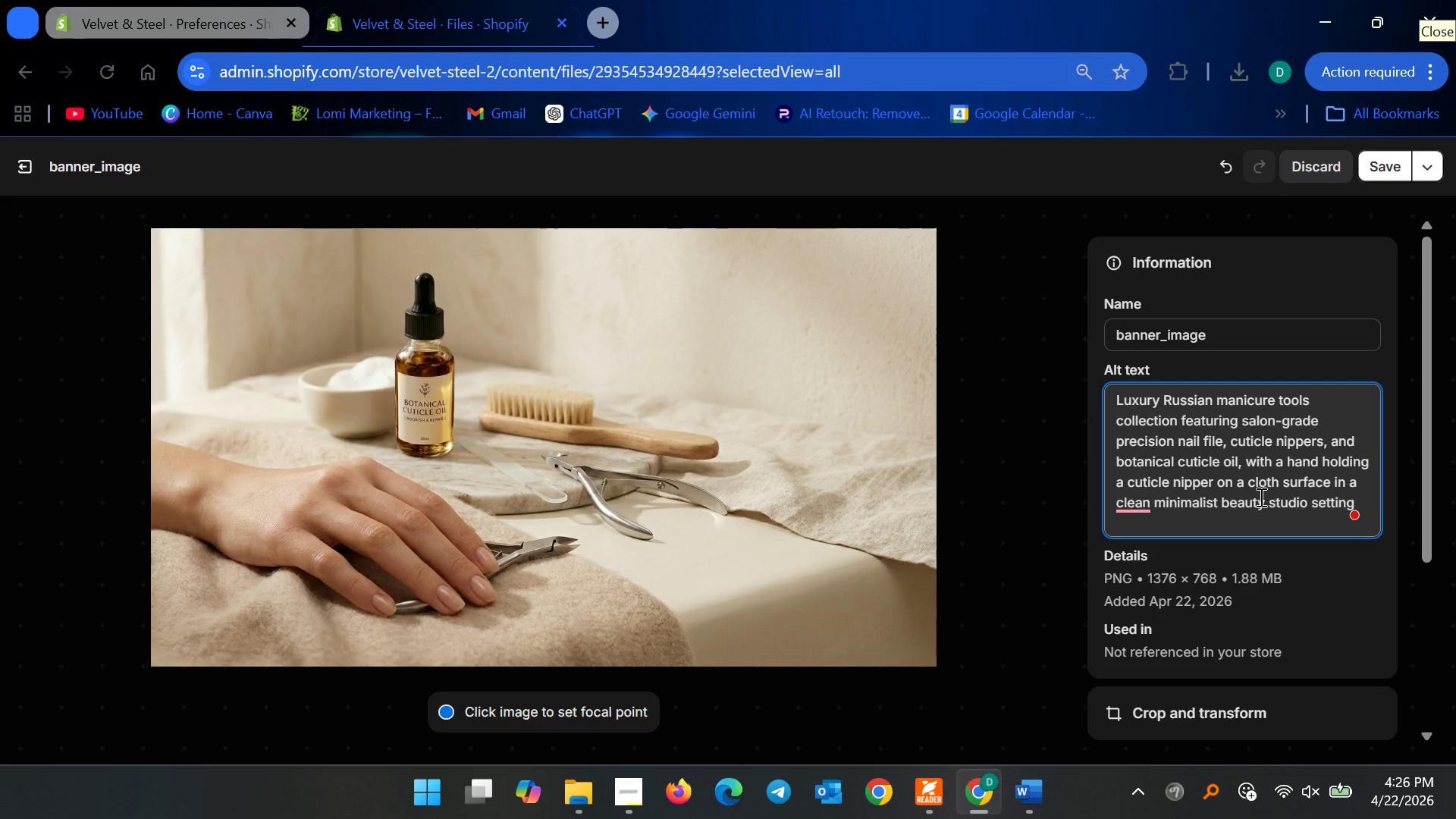 
key(Control+Z)
 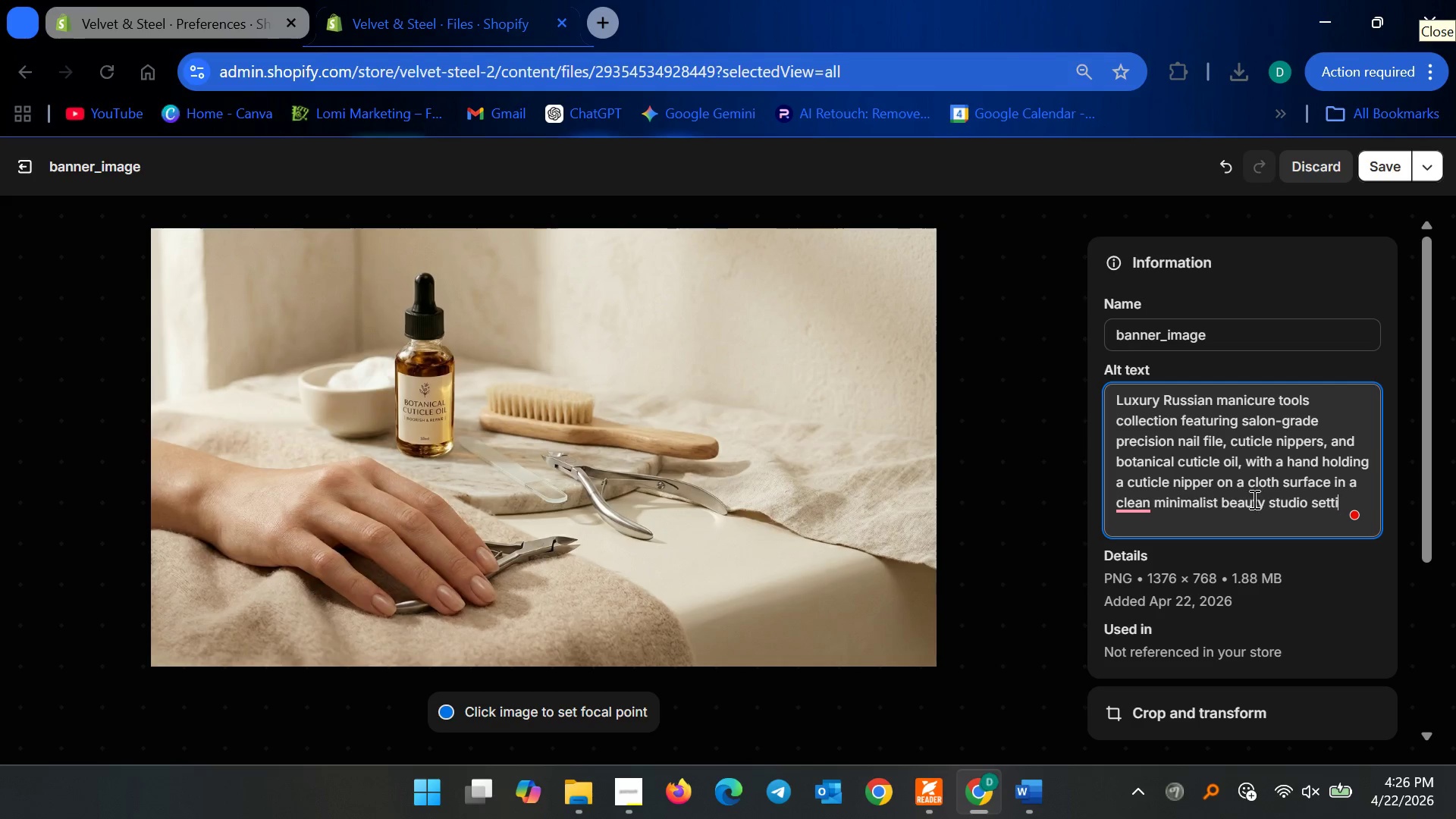 
key(Control+Z)
 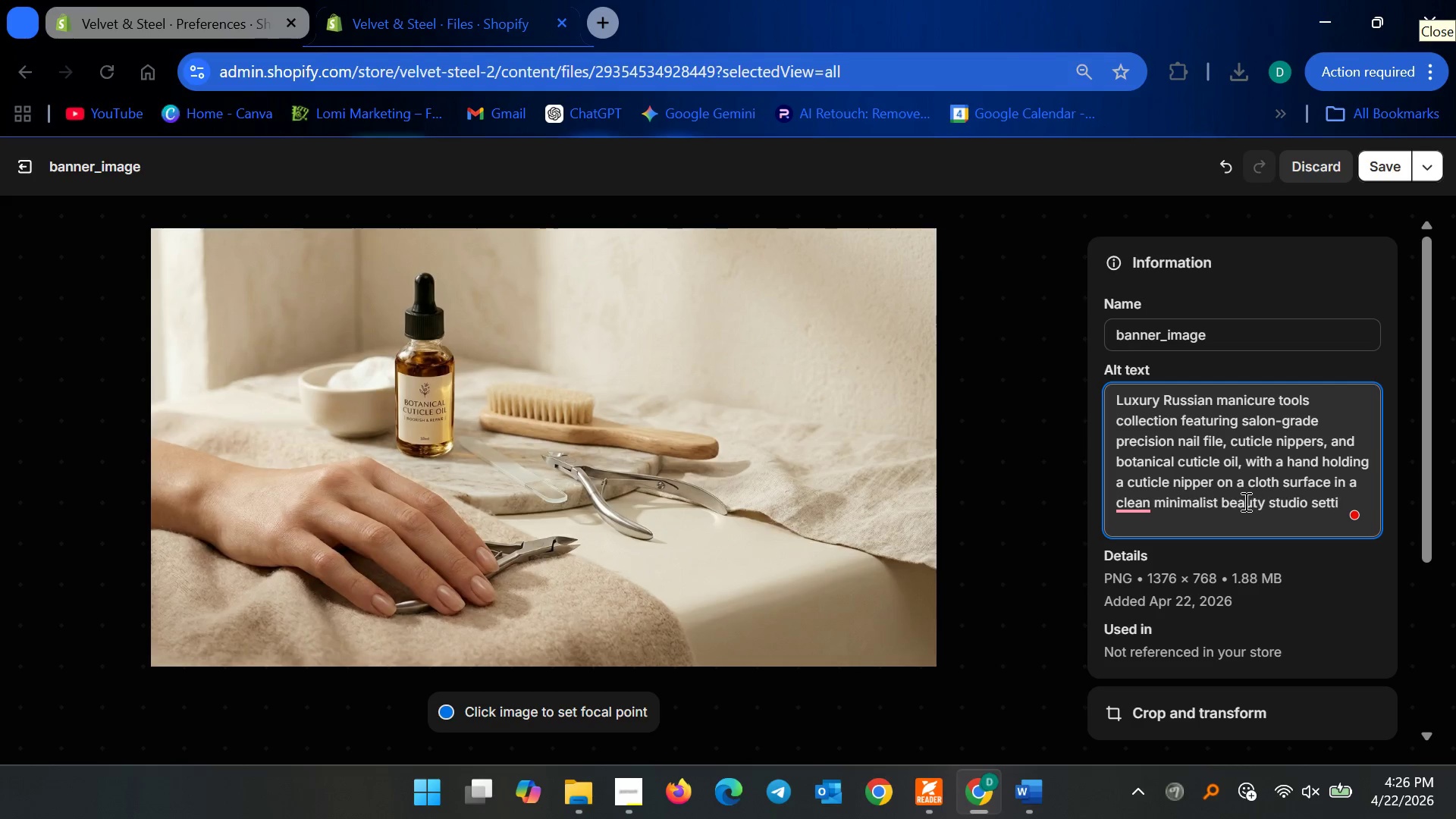 
key(Control+Z)
 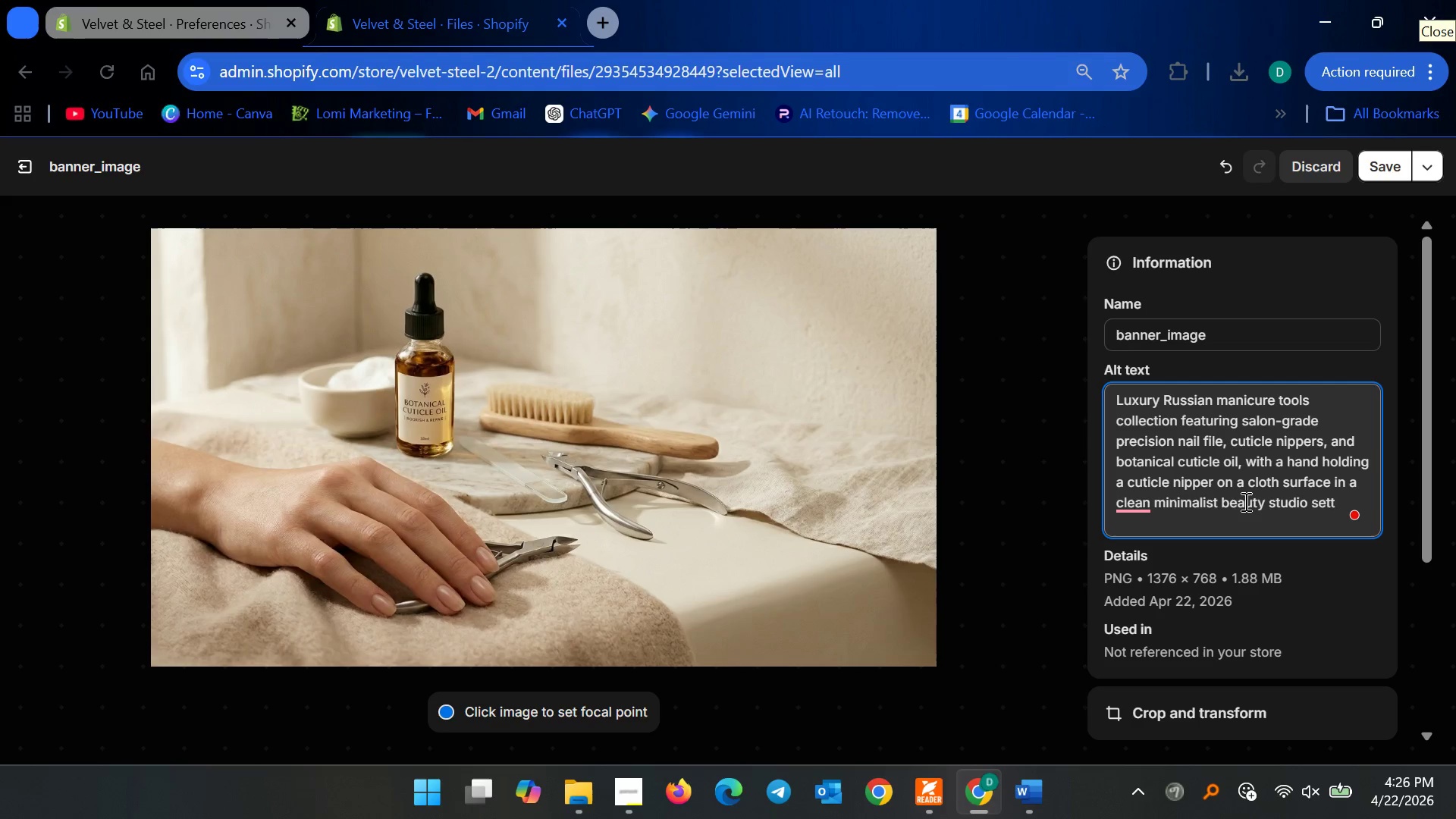 
key(Control+Z)
 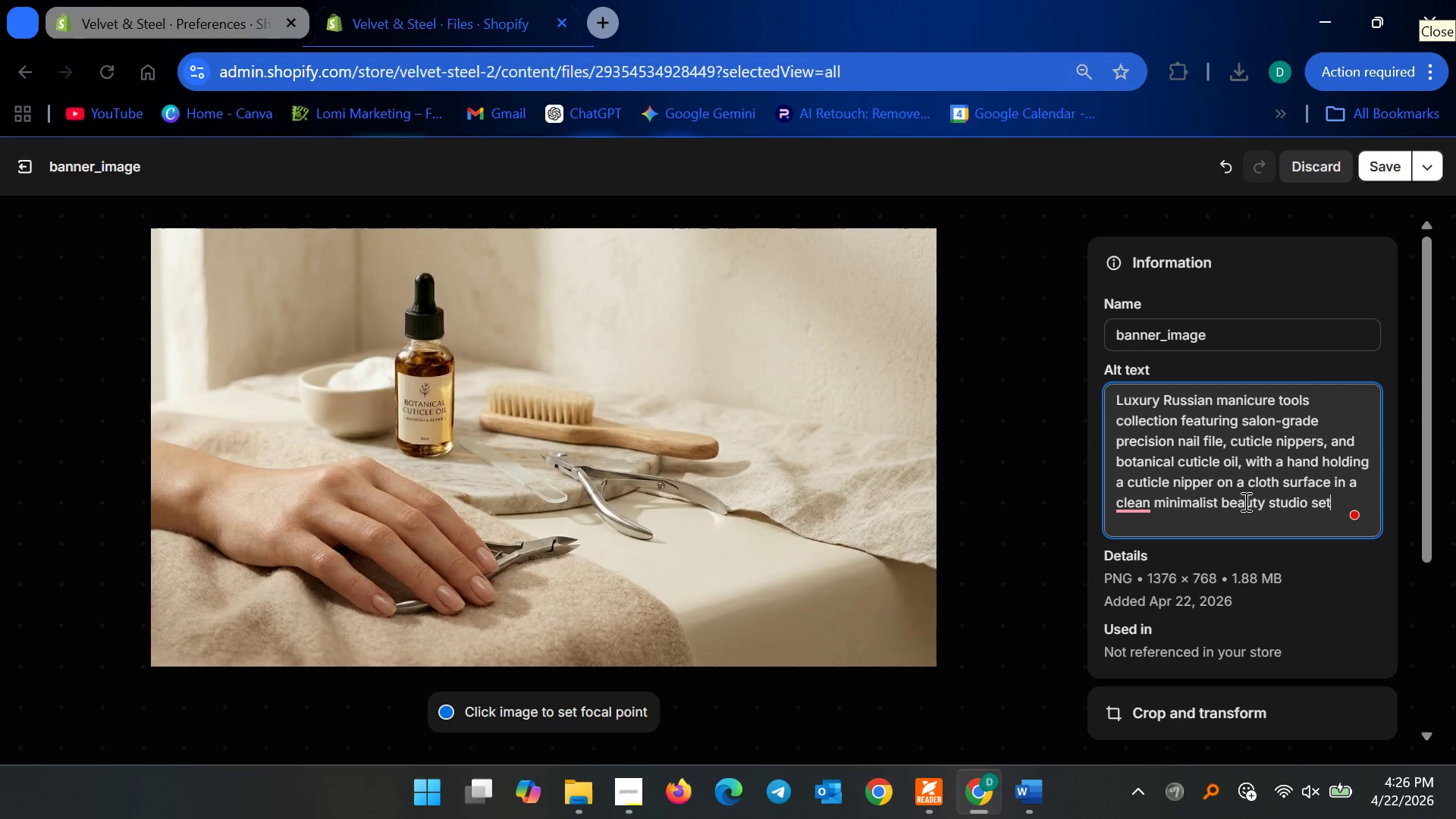 
key(Control+Z)
 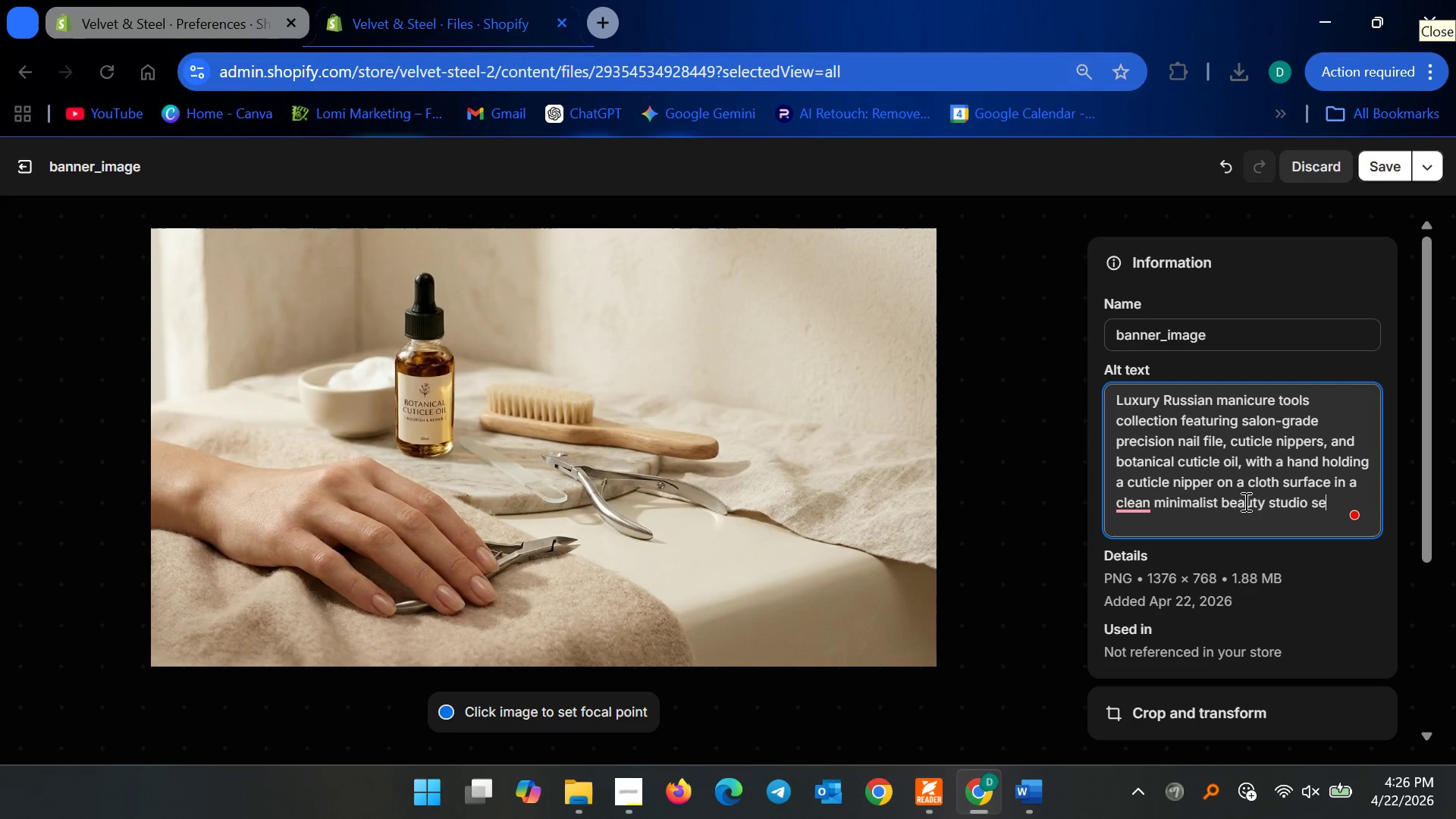 
key(Control+Z)
 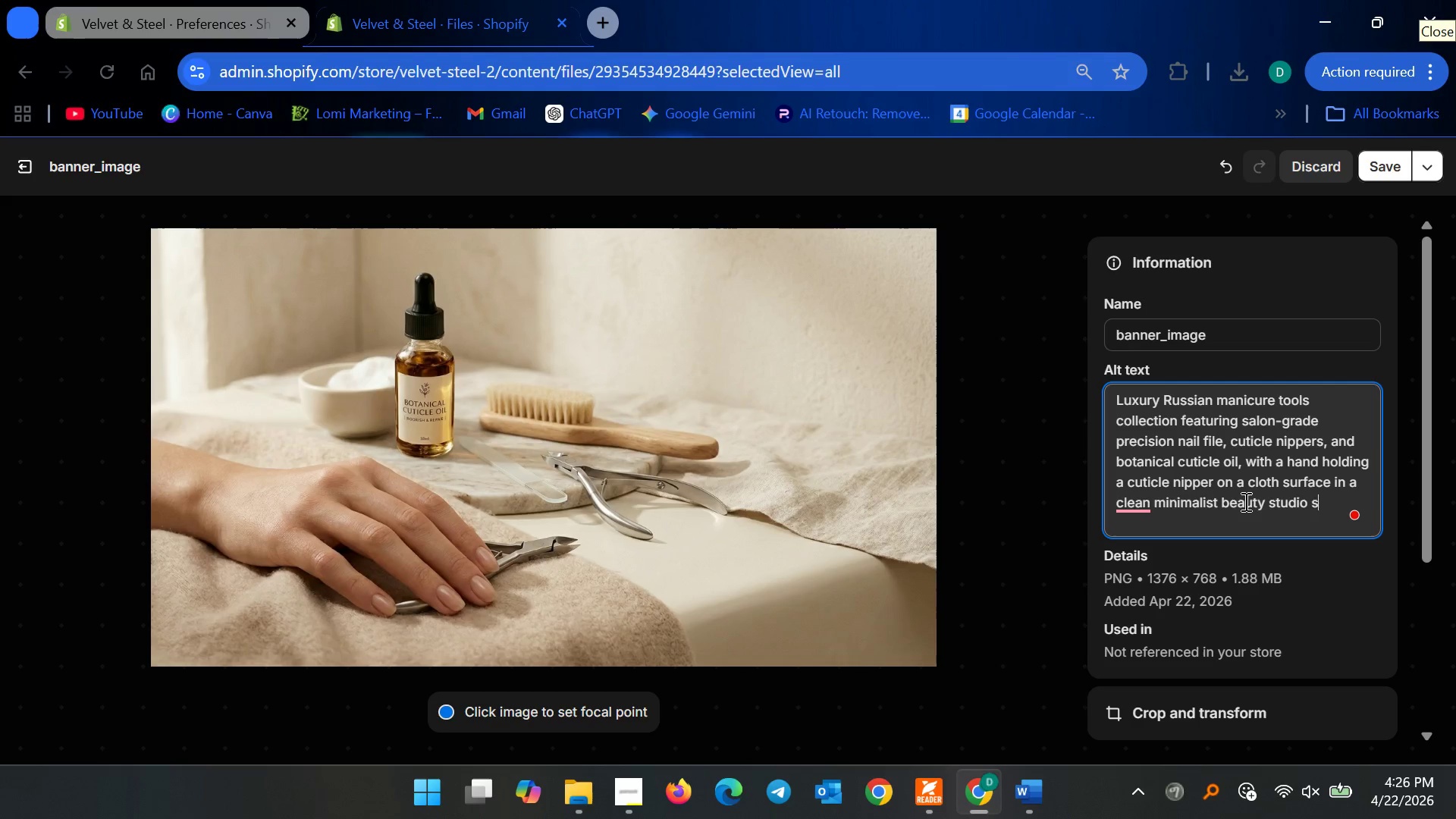 
key(Control+Z)
 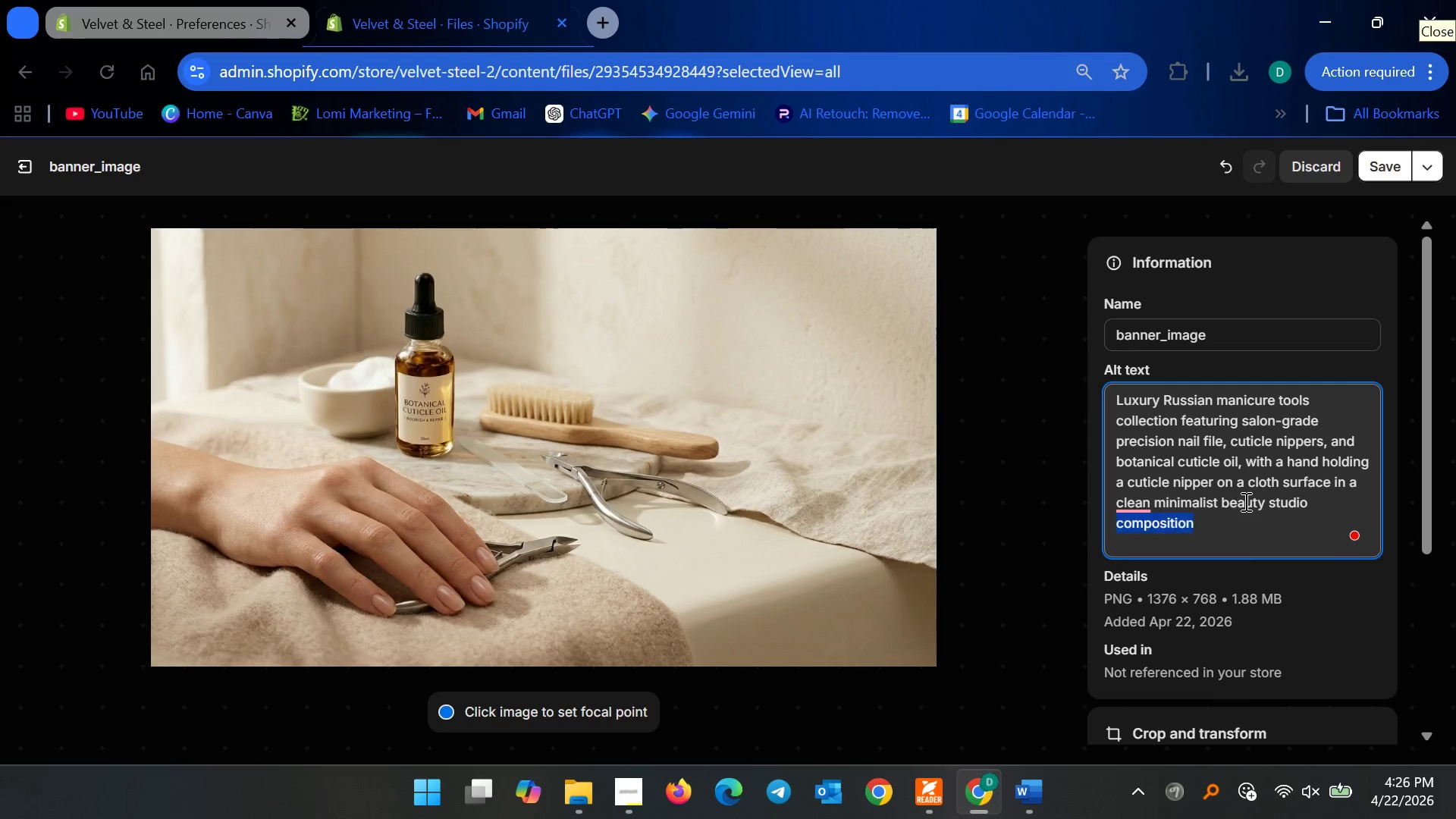 
key(Control+Z)
 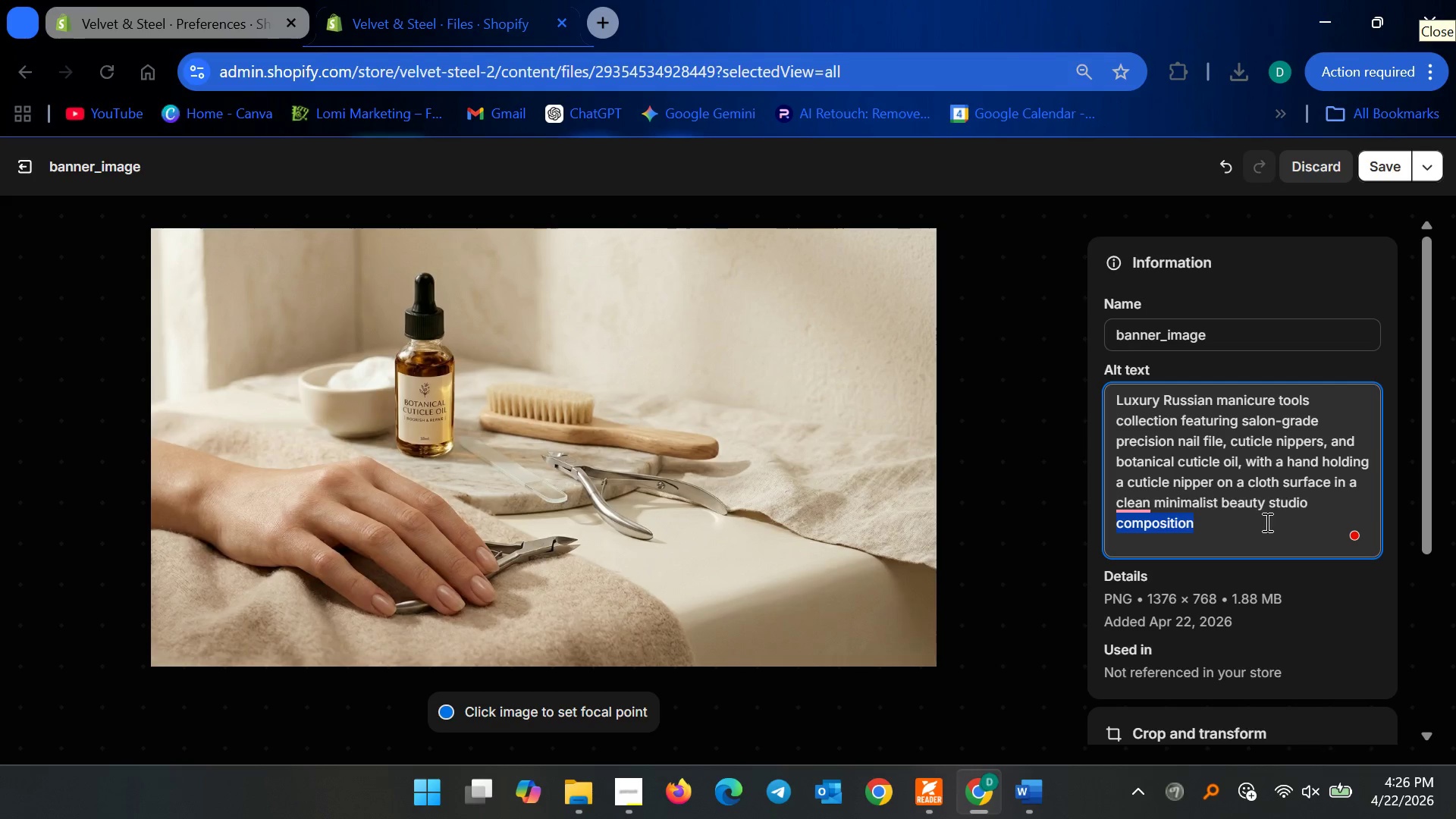 
left_click([1254, 522])
 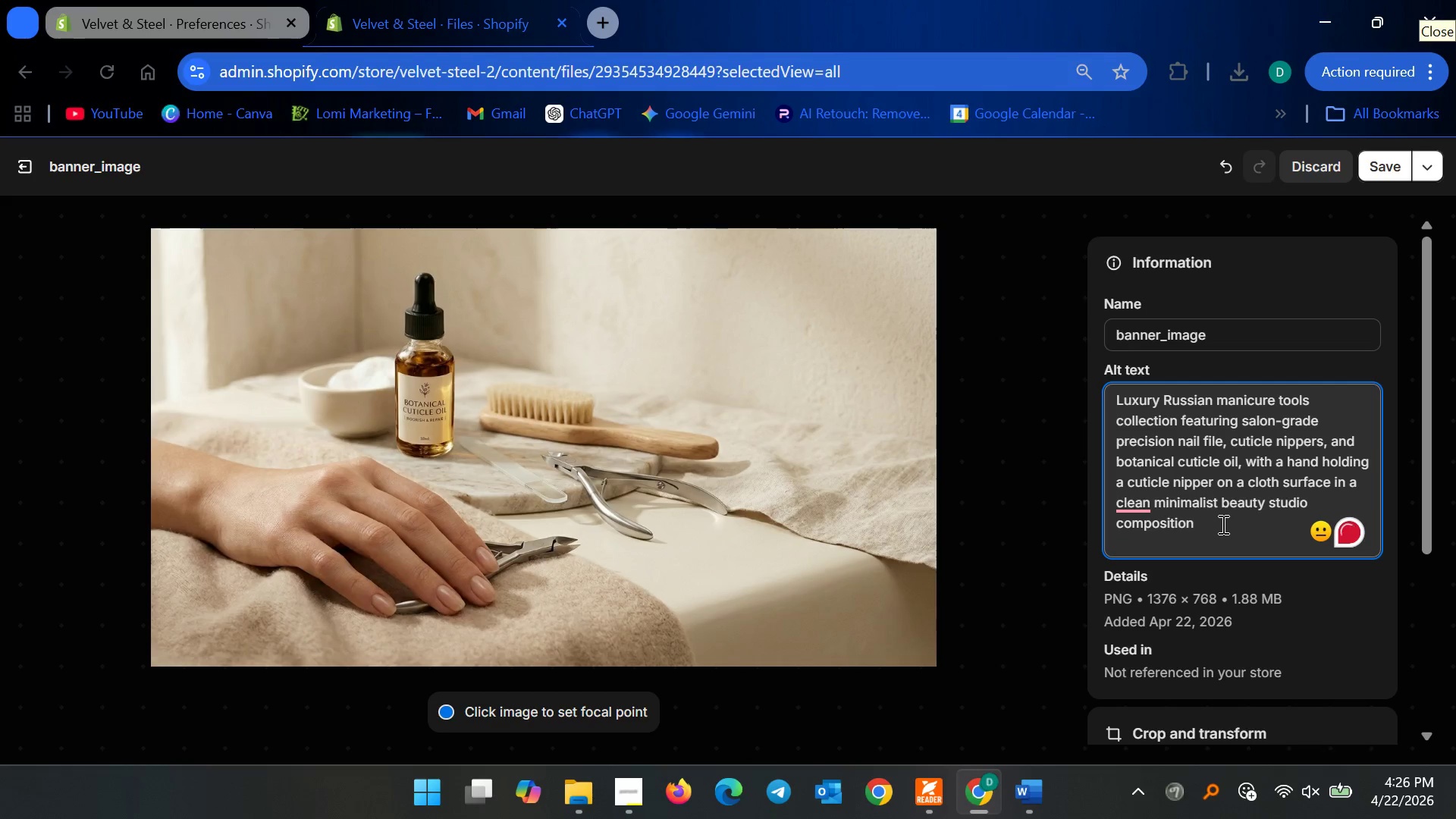 
key(Control+Y)
 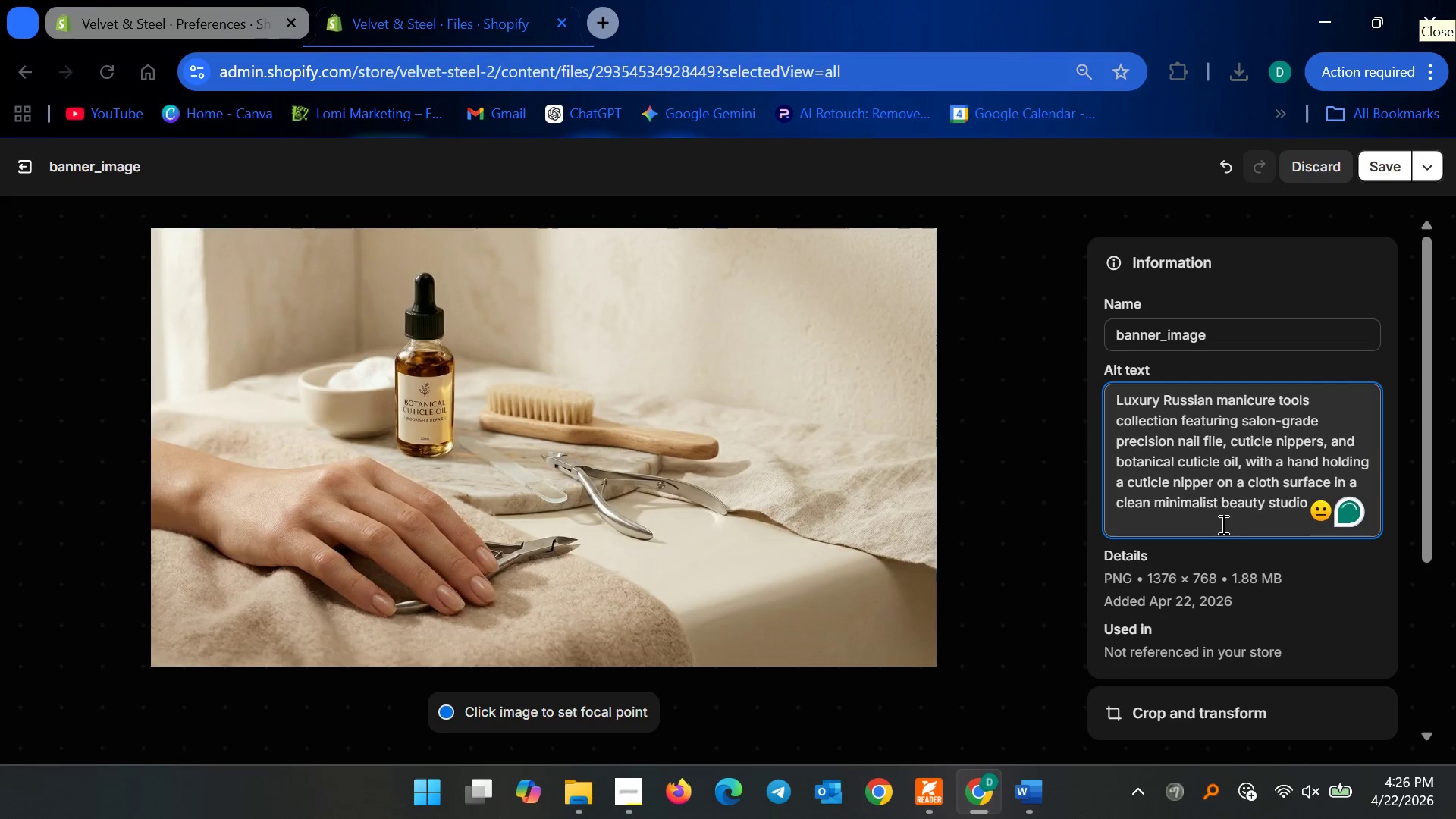 
key(Control+Y)
 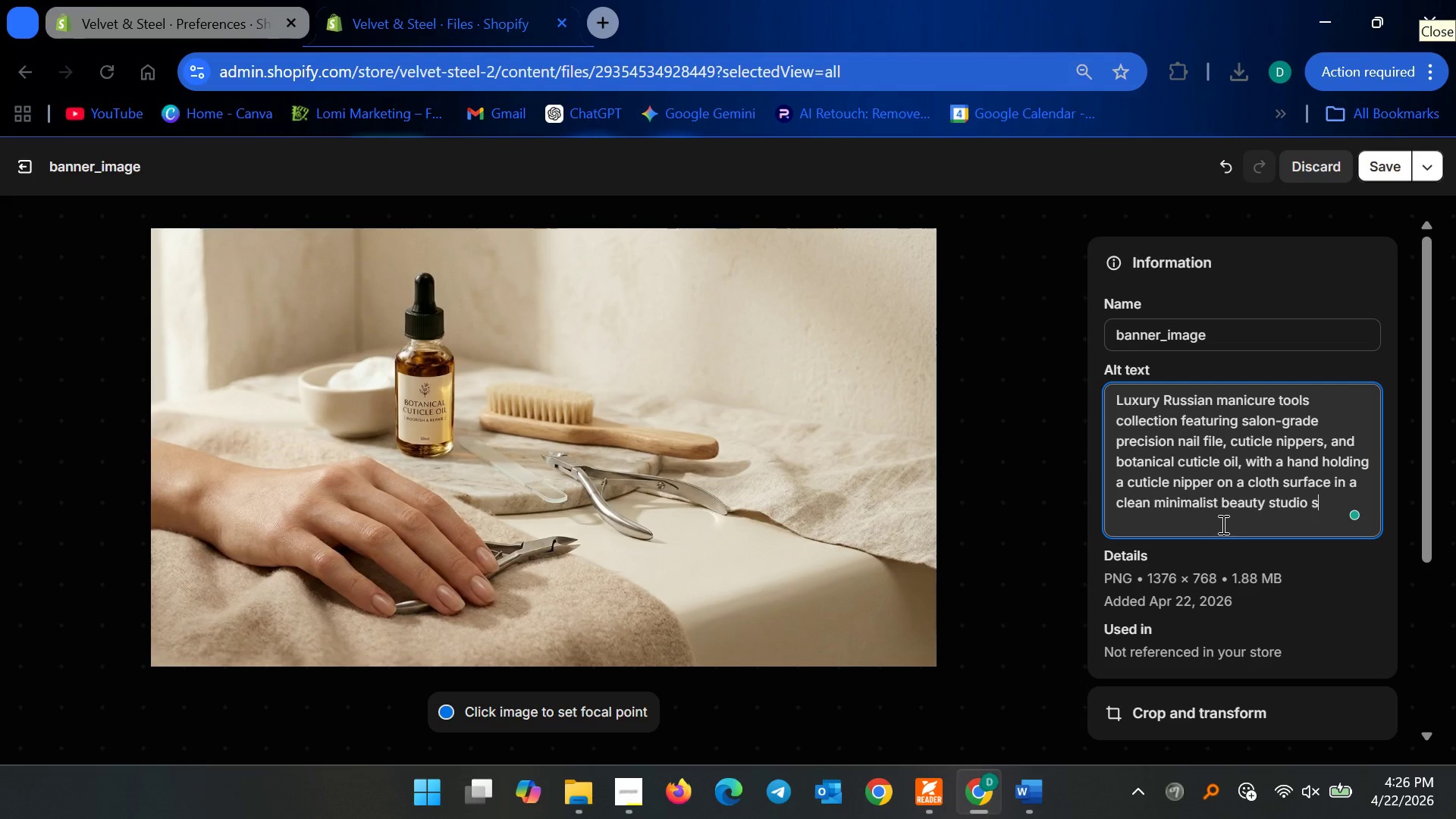 
key(Control+Y)
 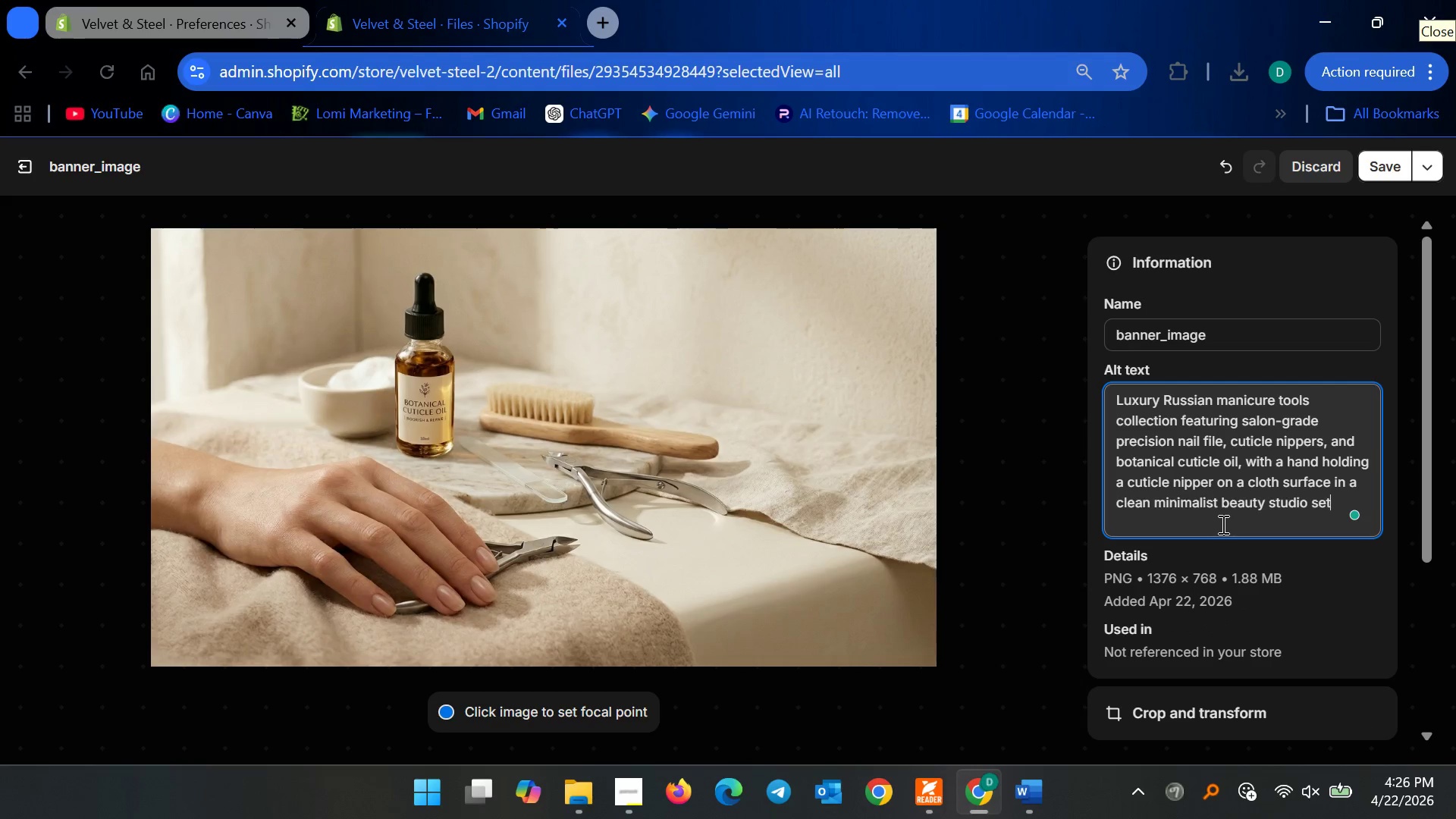 
key(Control+Y)
 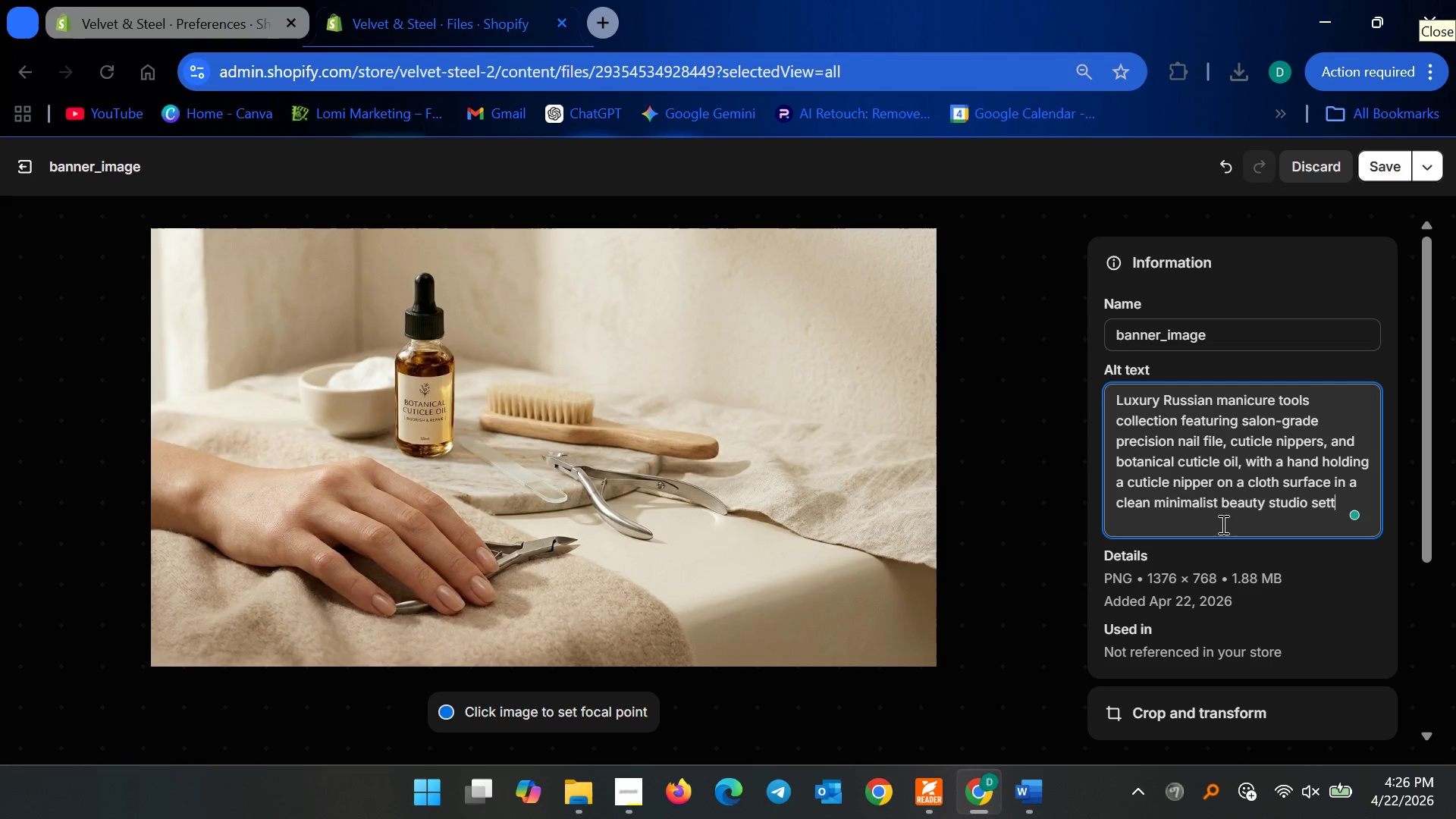 
key(Control+Y)
 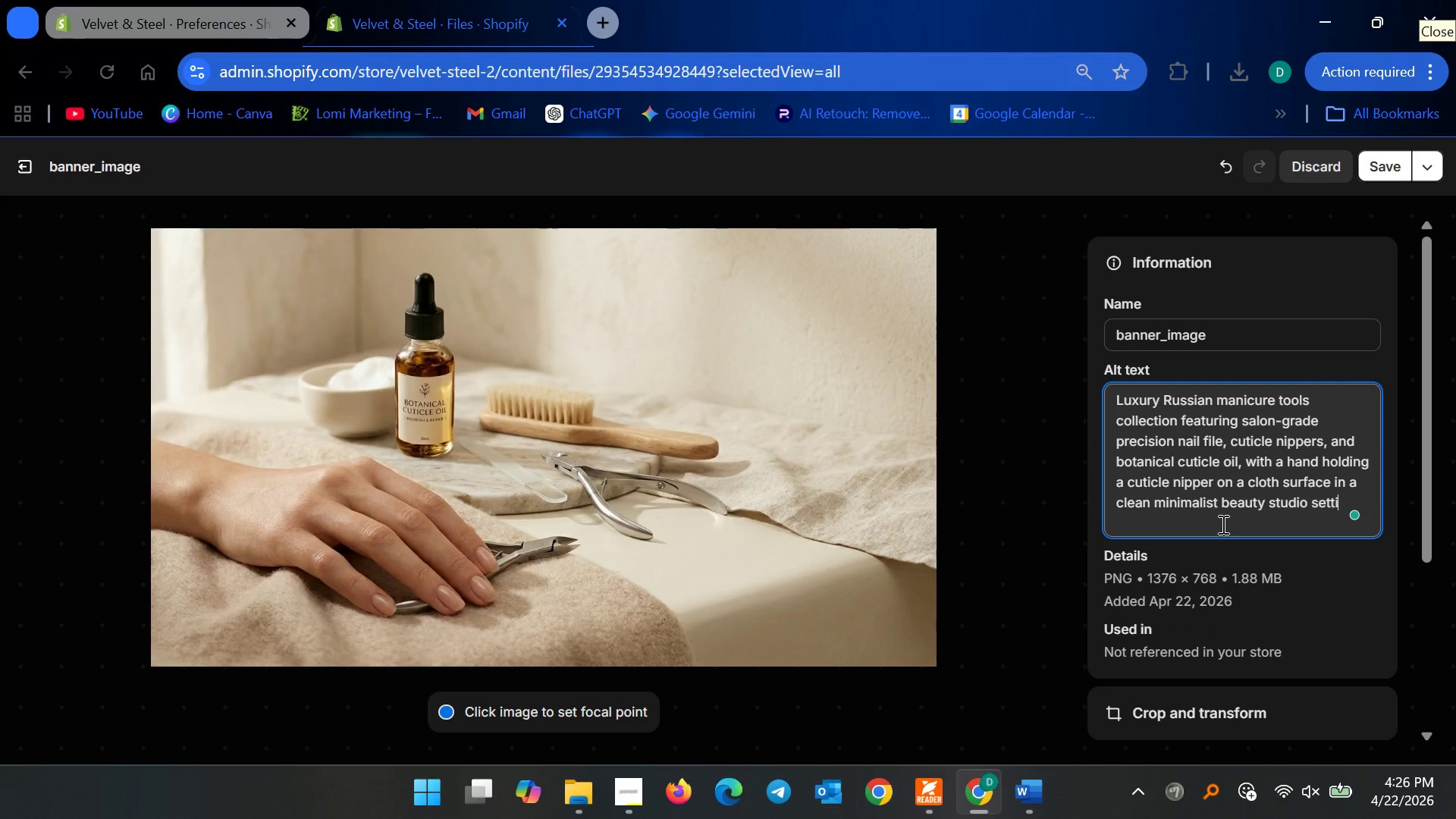 
key(Control+Y)
 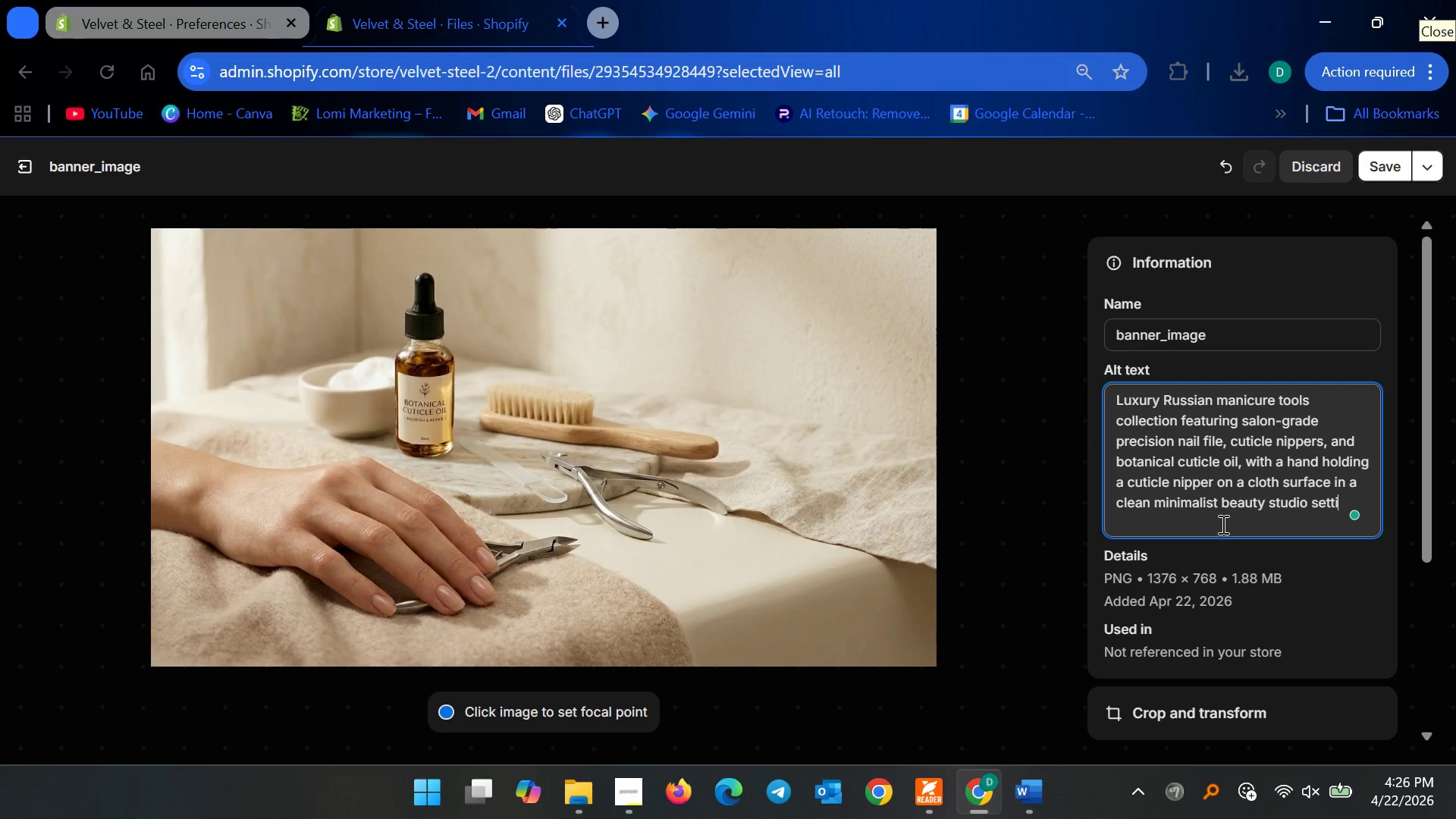 
key(Control+Y)
 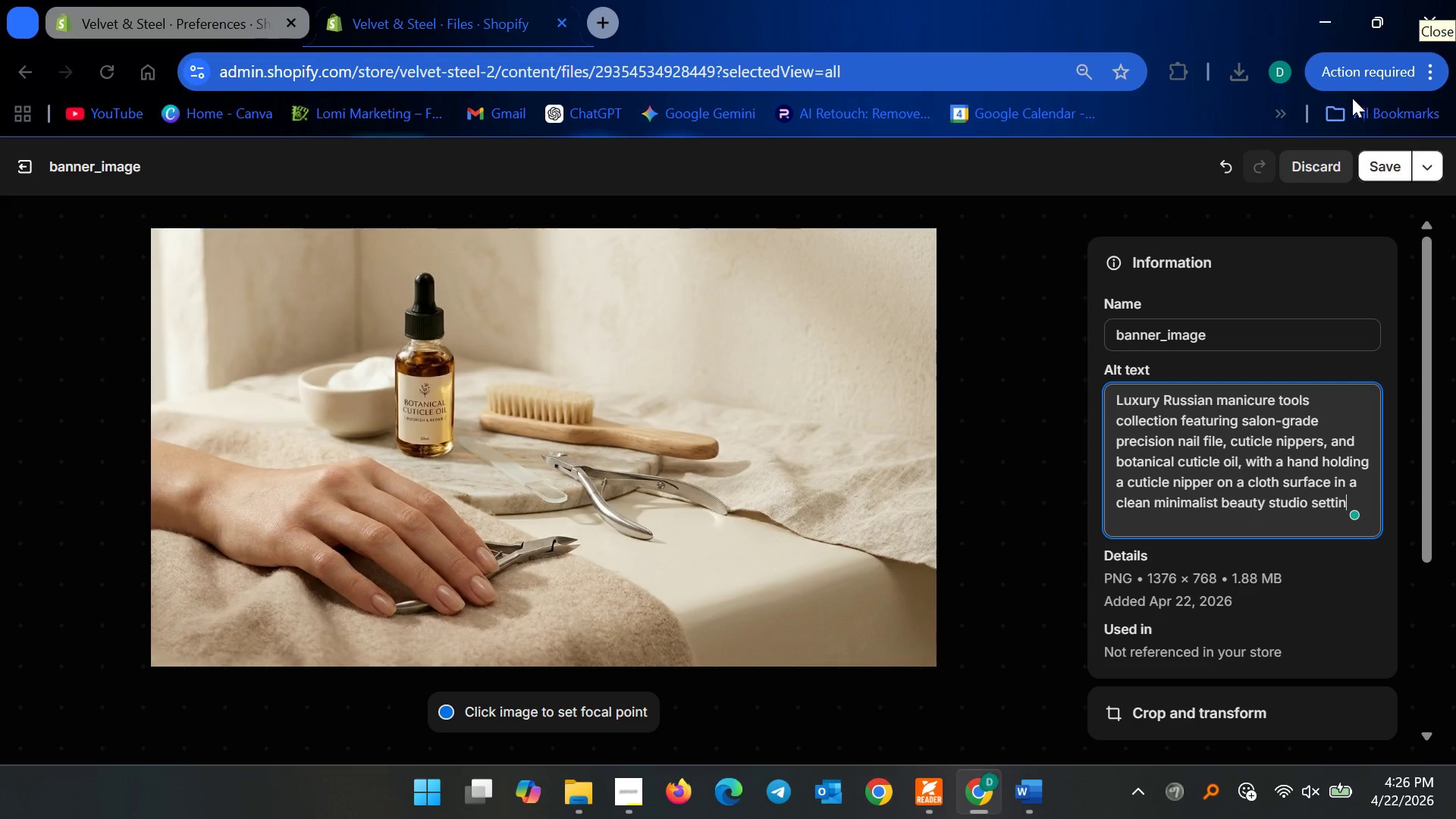 
left_click([1400, 161])
 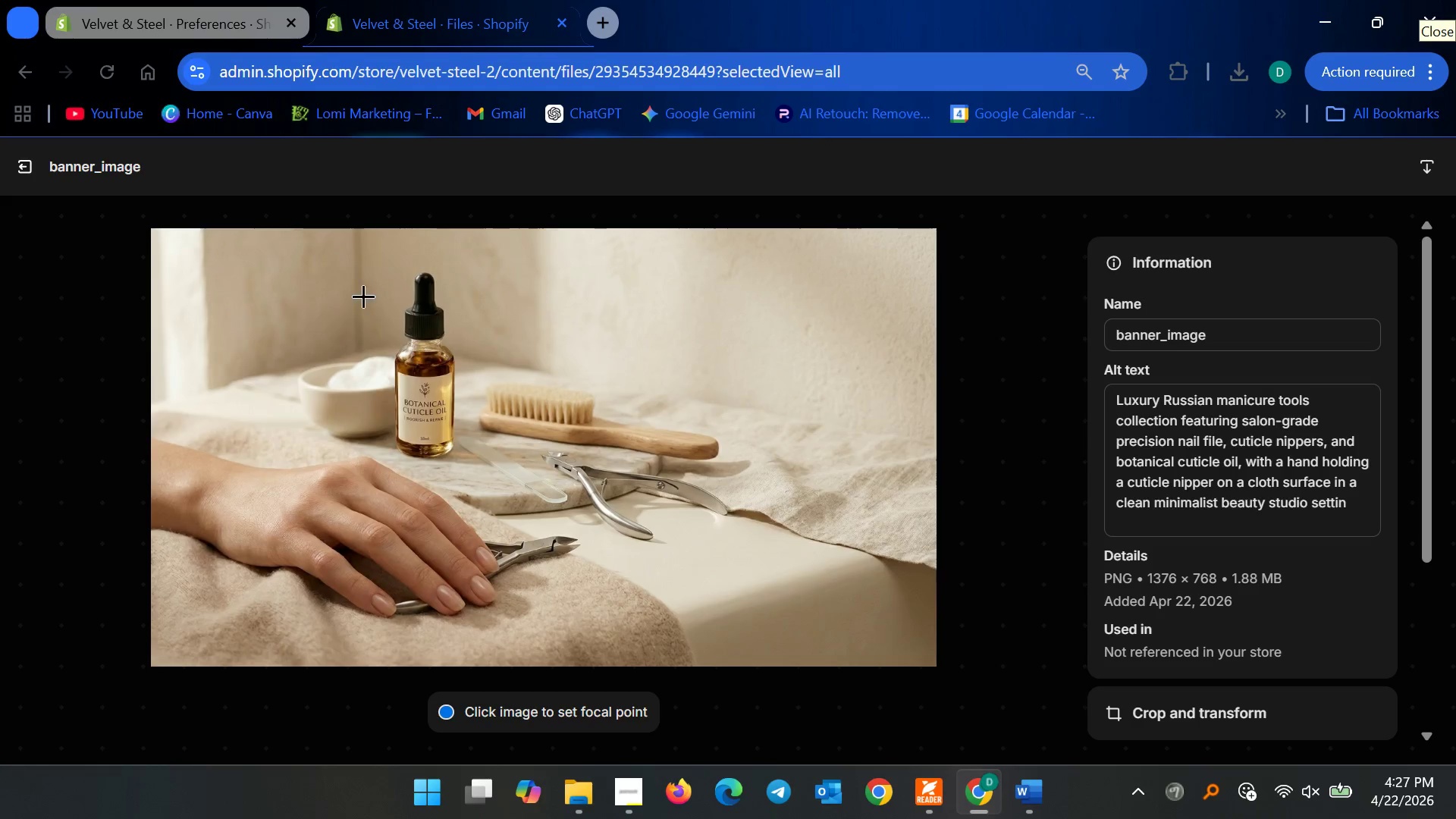 
left_click([35, 172])
 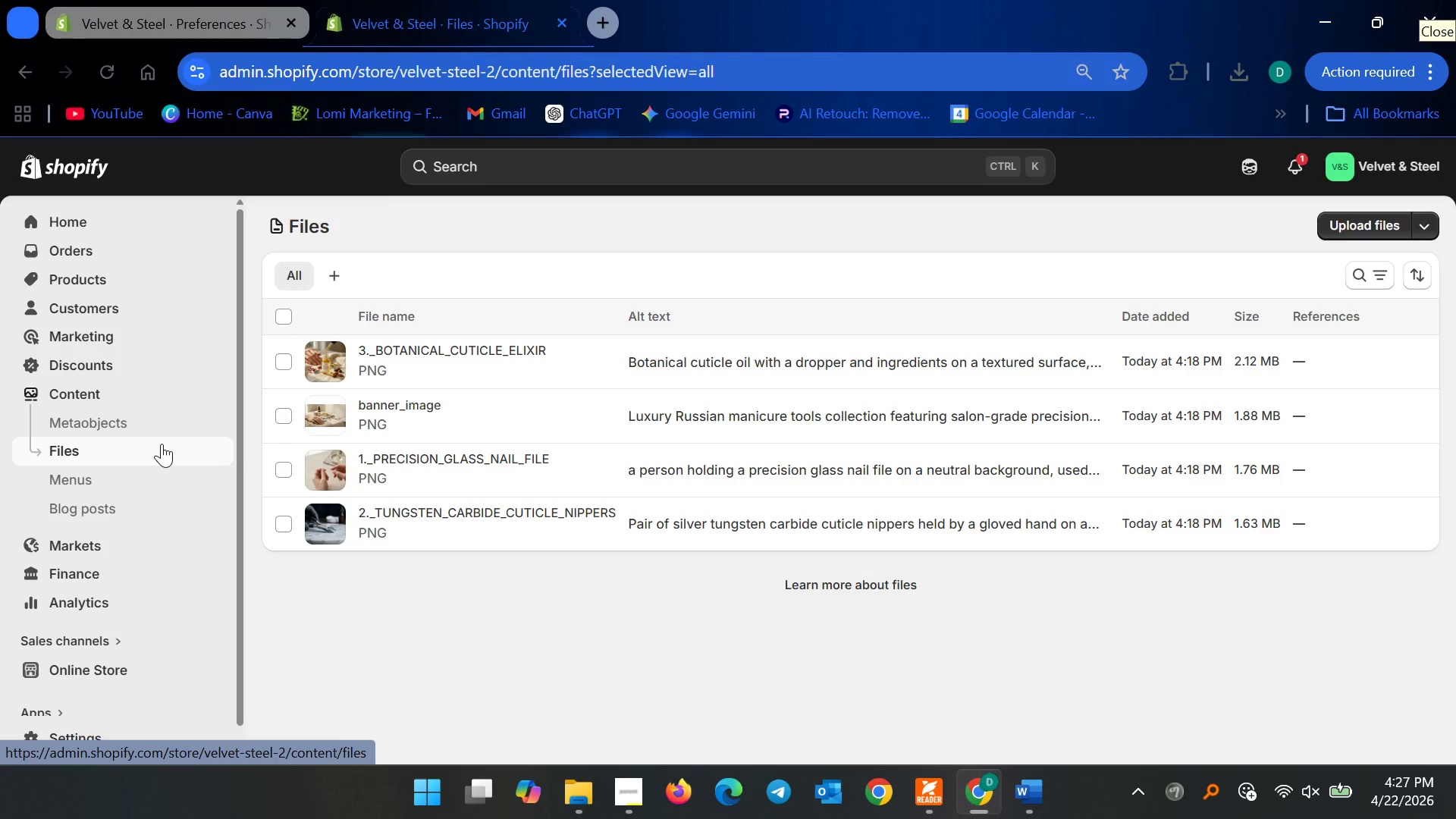 
wait(6.3)
 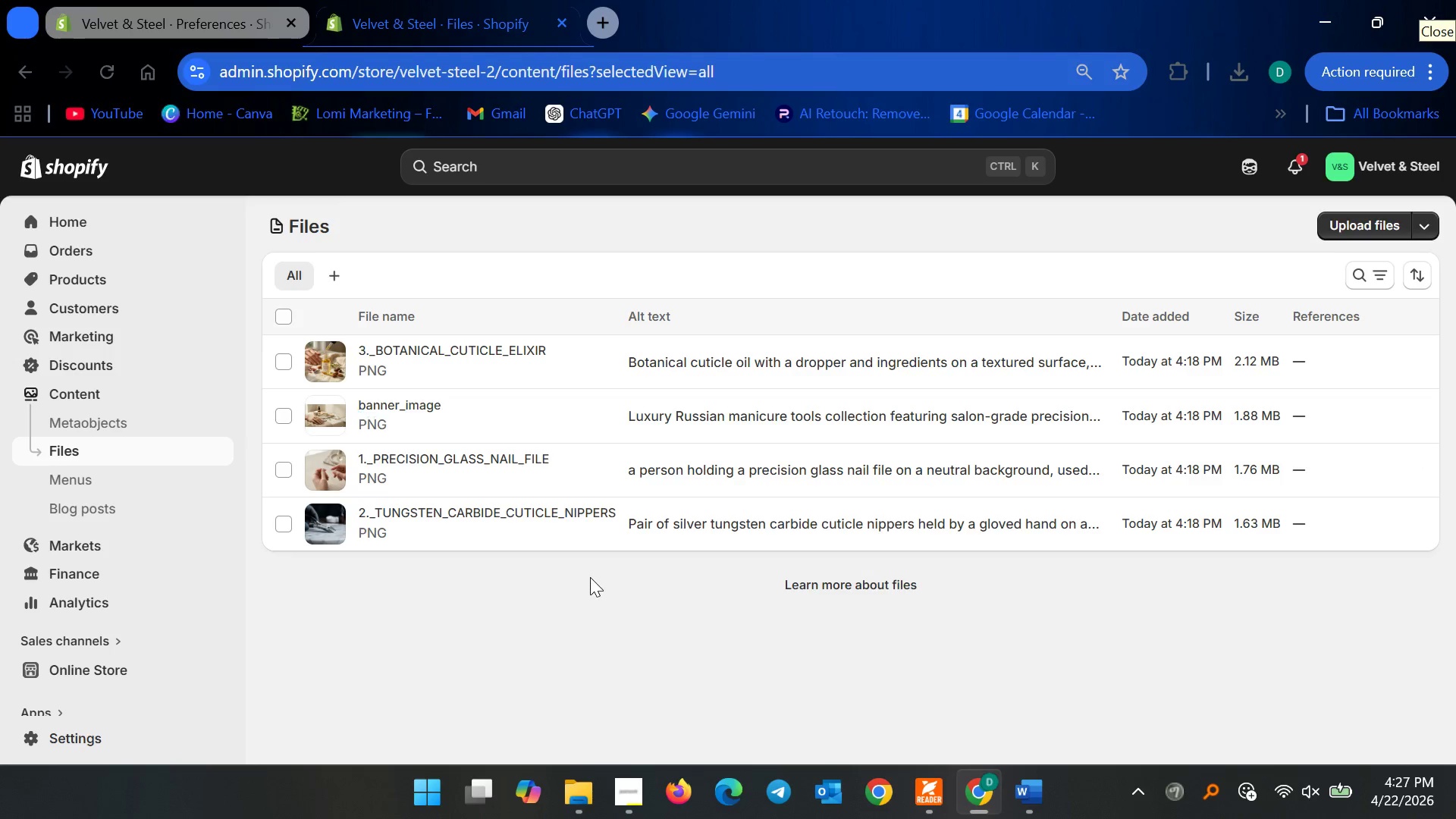 
left_click([108, 271])
 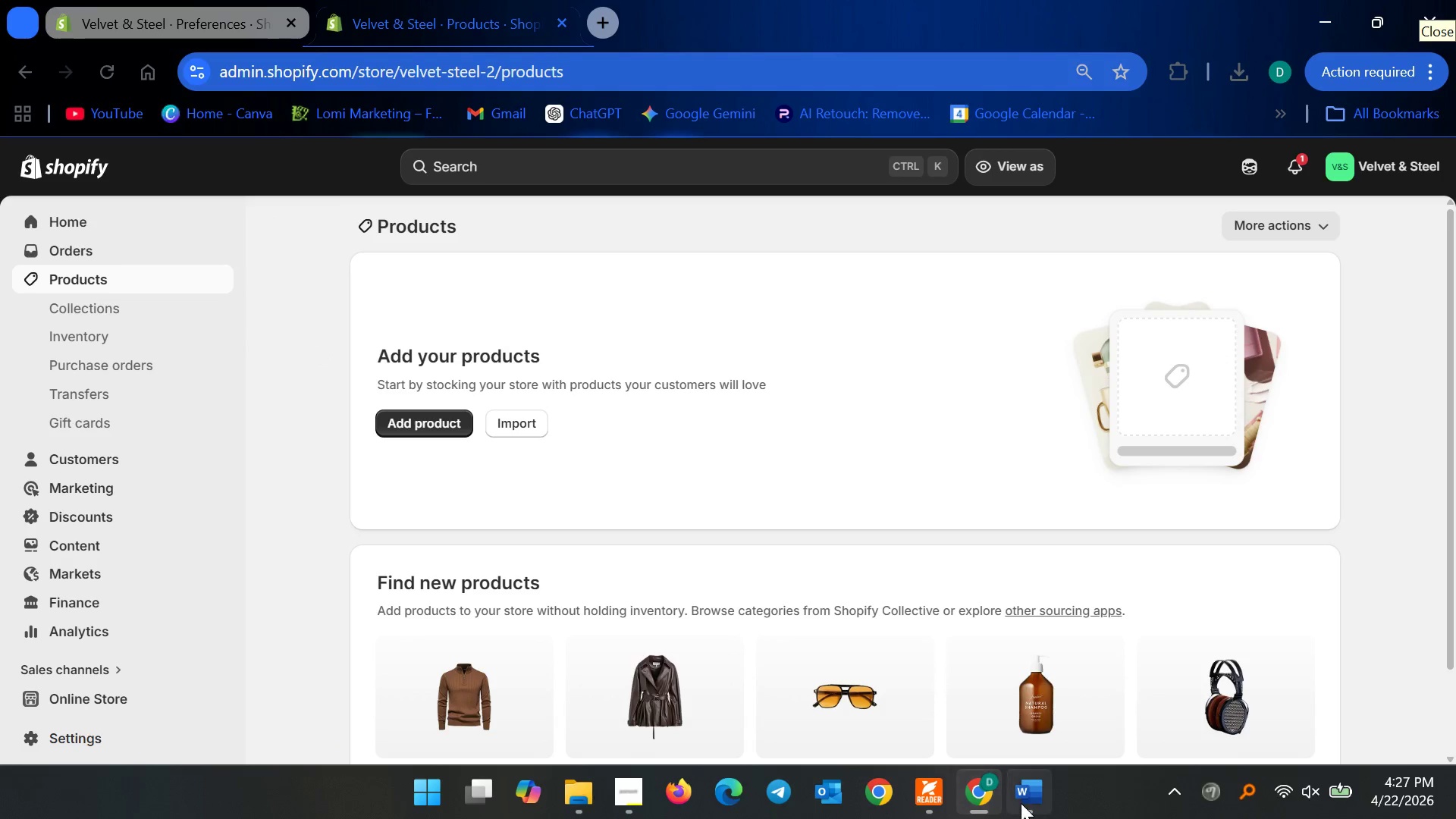 
left_click([617, 786])